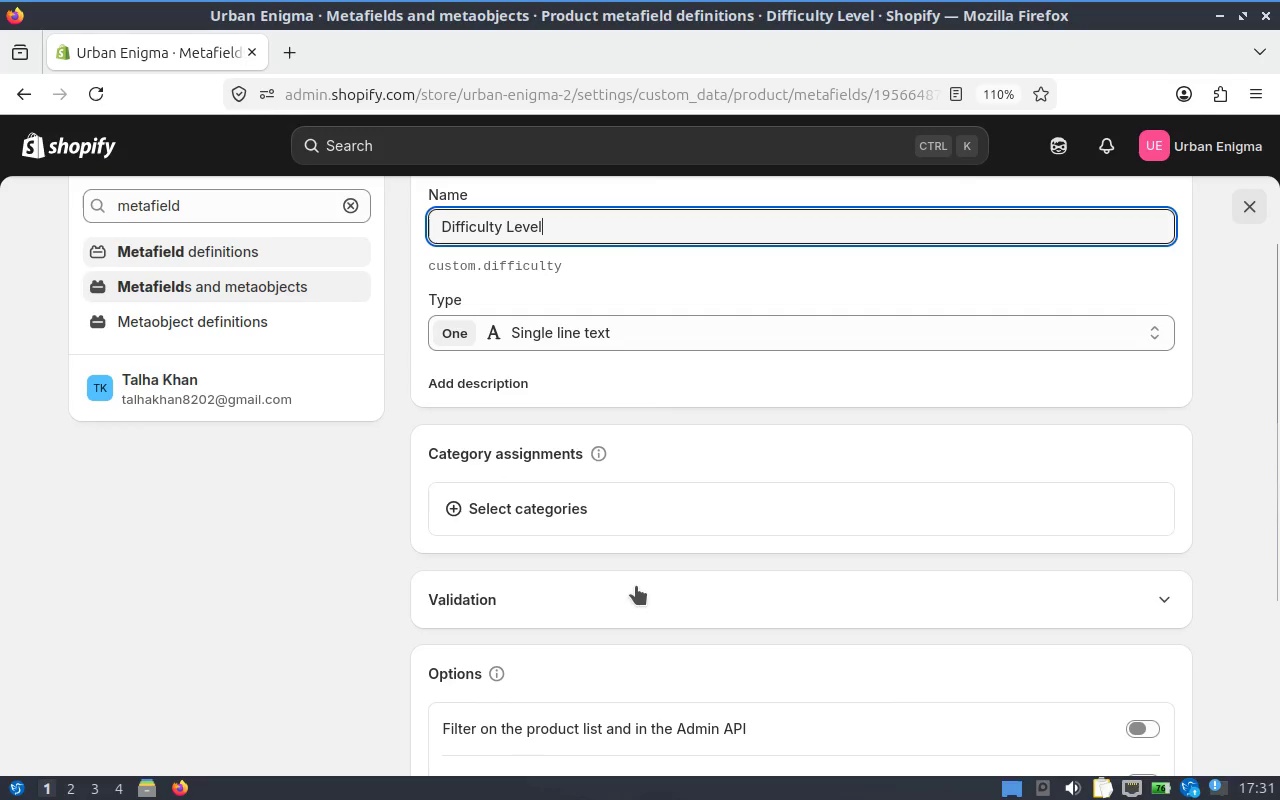 
scroll: coordinate [1175, 536], scroll_direction: down, amount: 3.0
 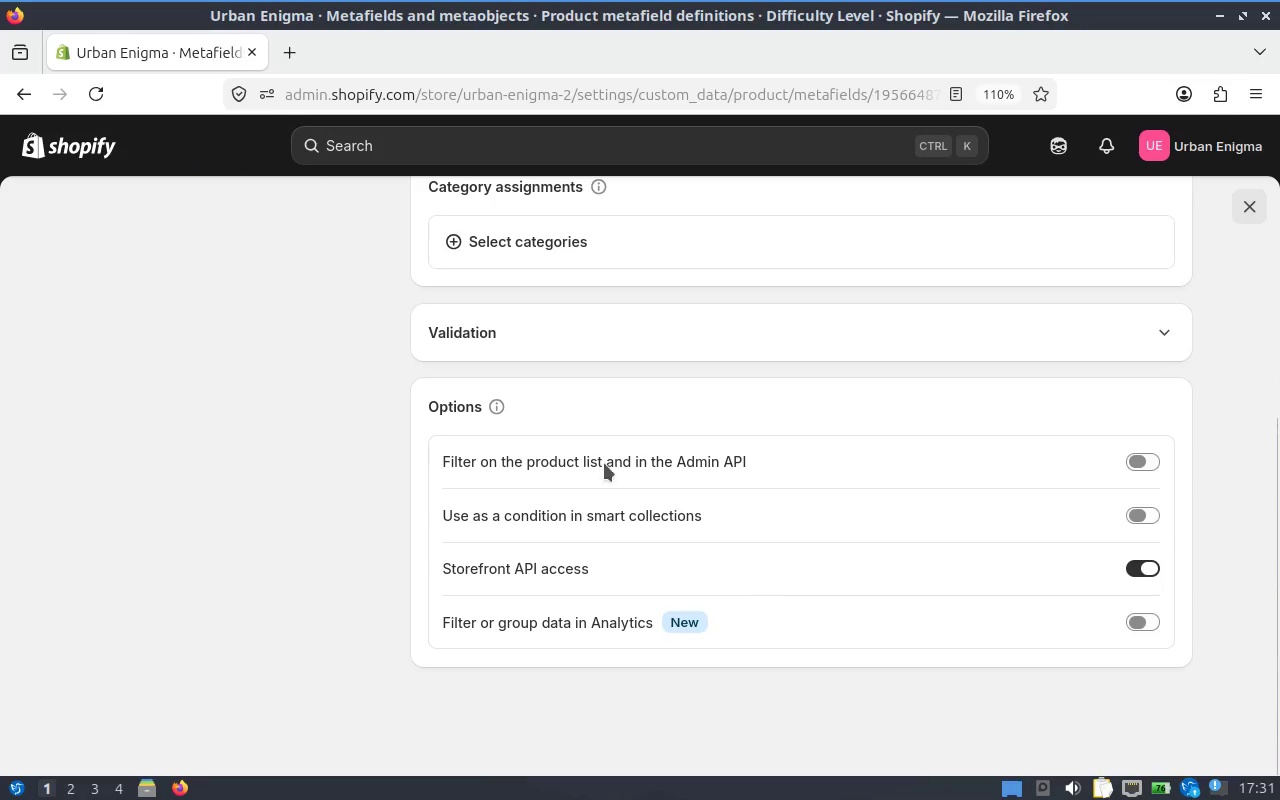 
scroll: coordinate [272, 317], scroll_direction: up, amount: 7.0
 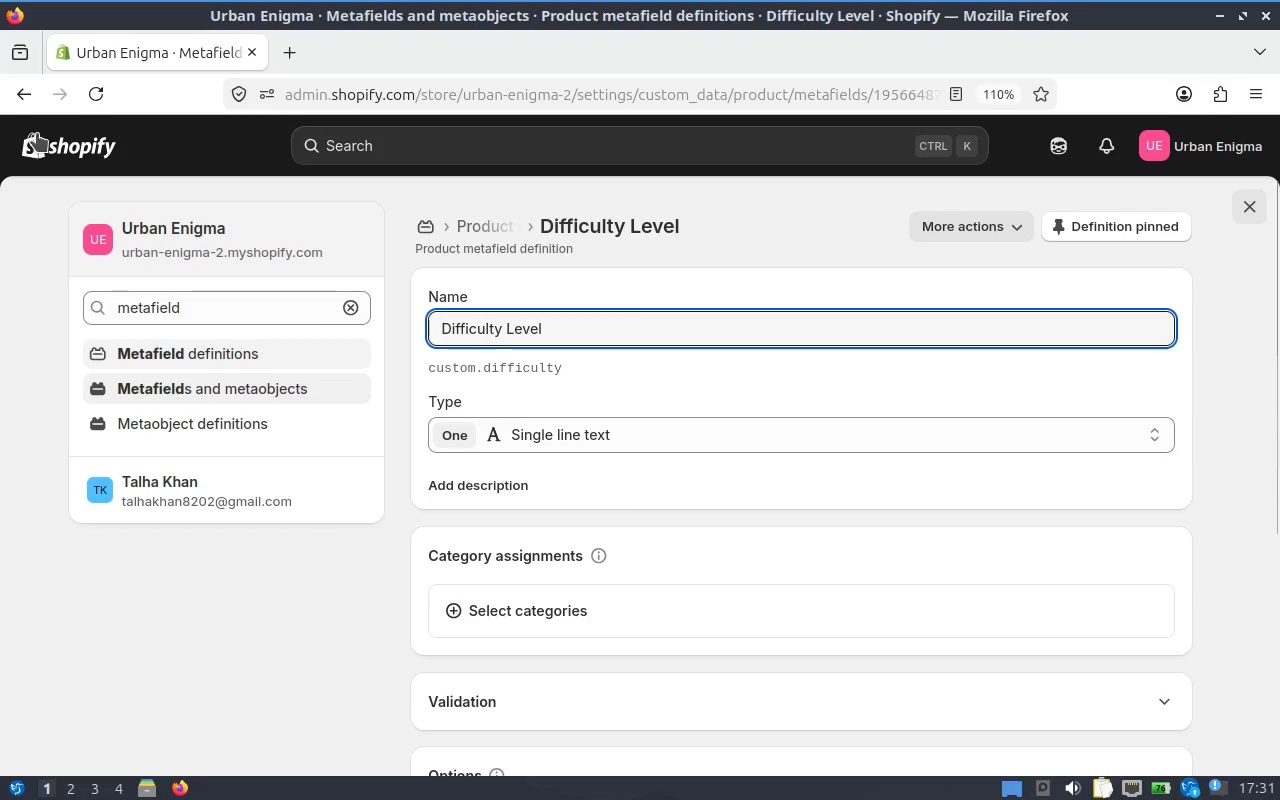 
left_click([81, 159])
 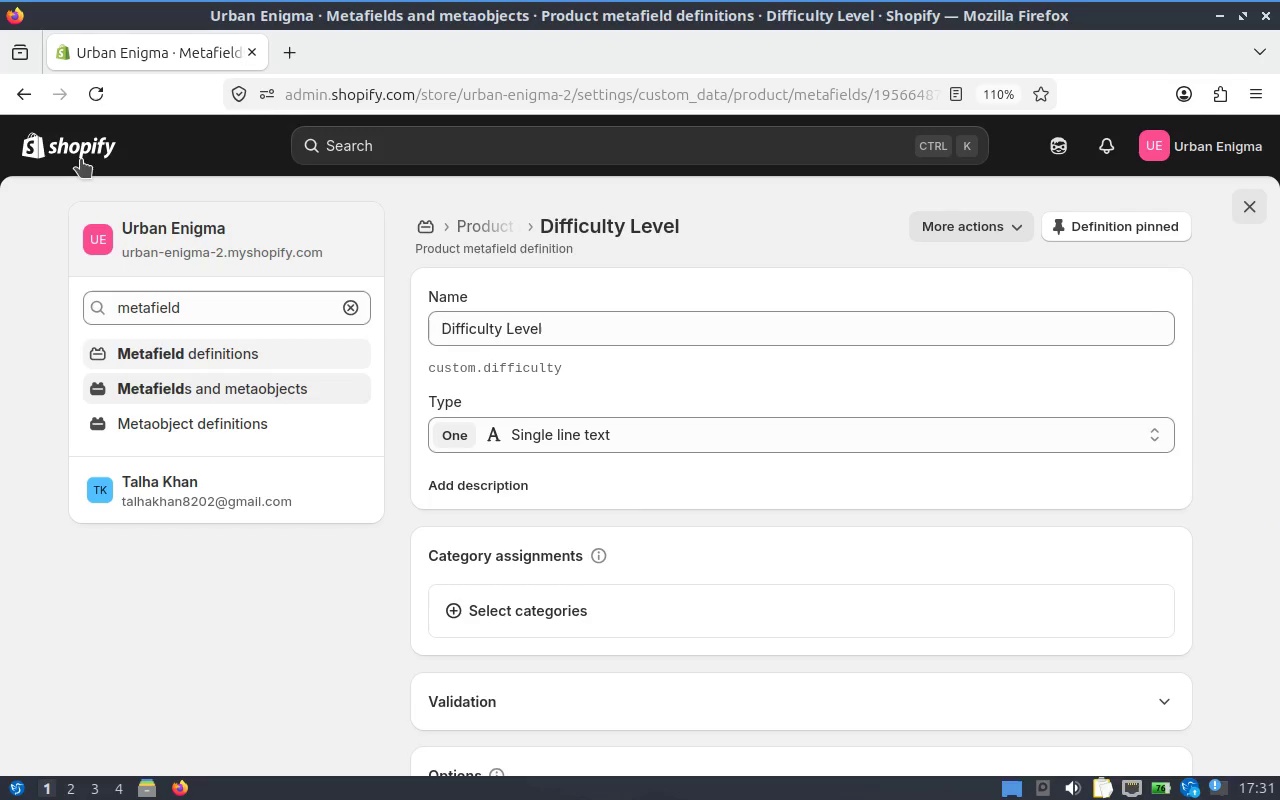 
left_click([186, 419])
 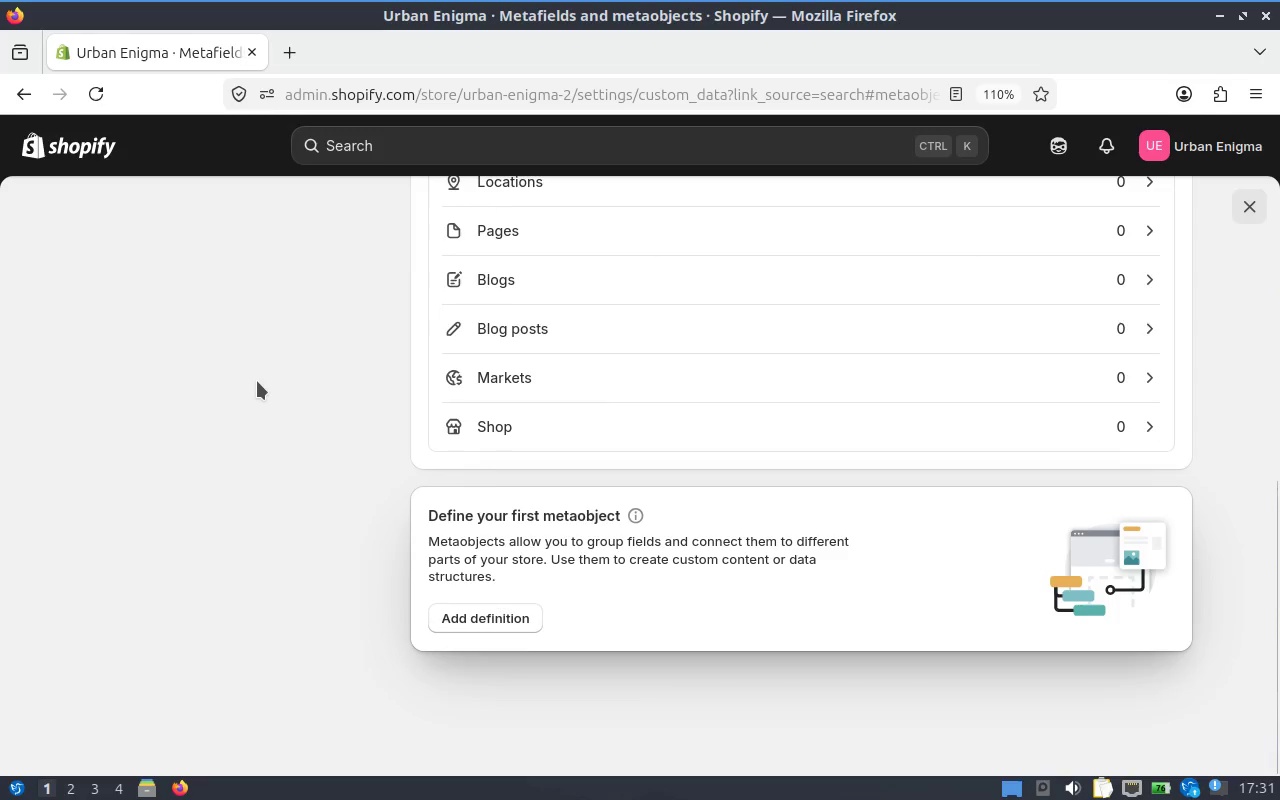 
scroll: coordinate [261, 375], scroll_direction: up, amount: 8.0
 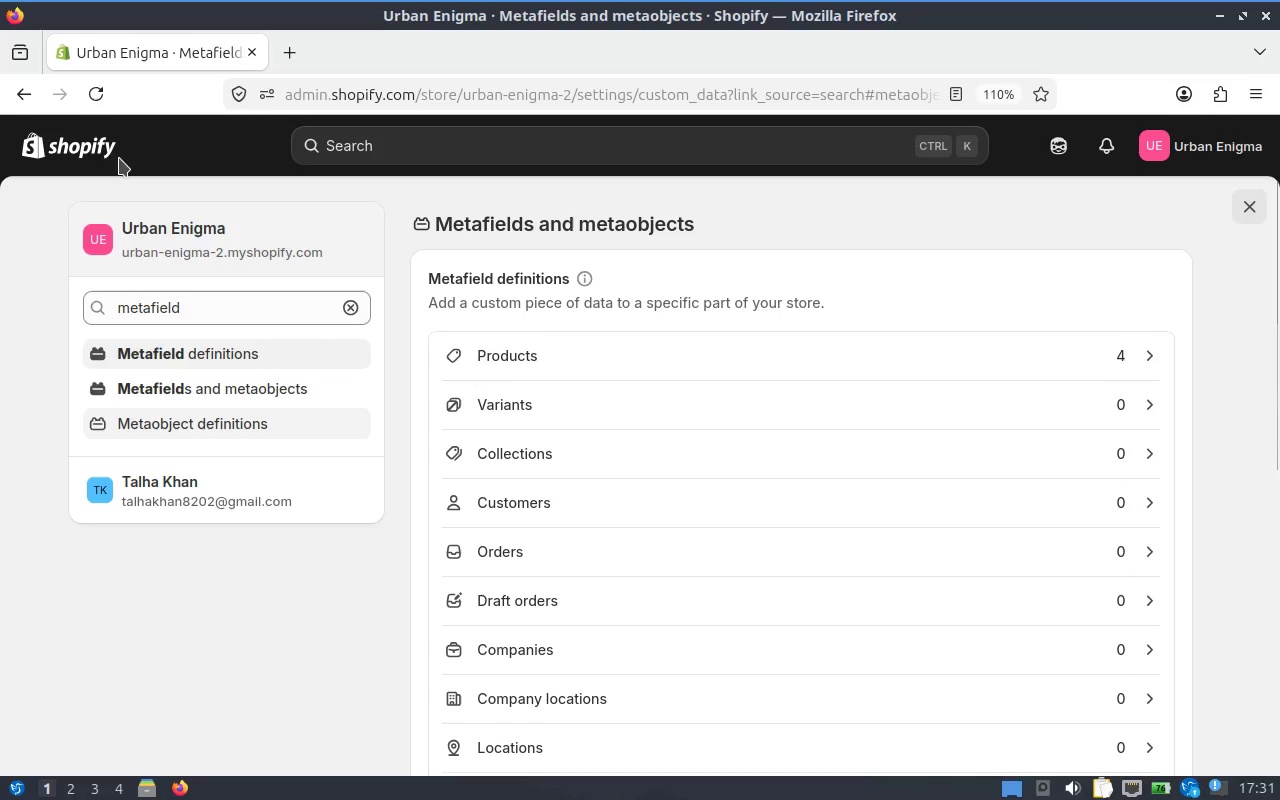 
left_click([101, 153])
 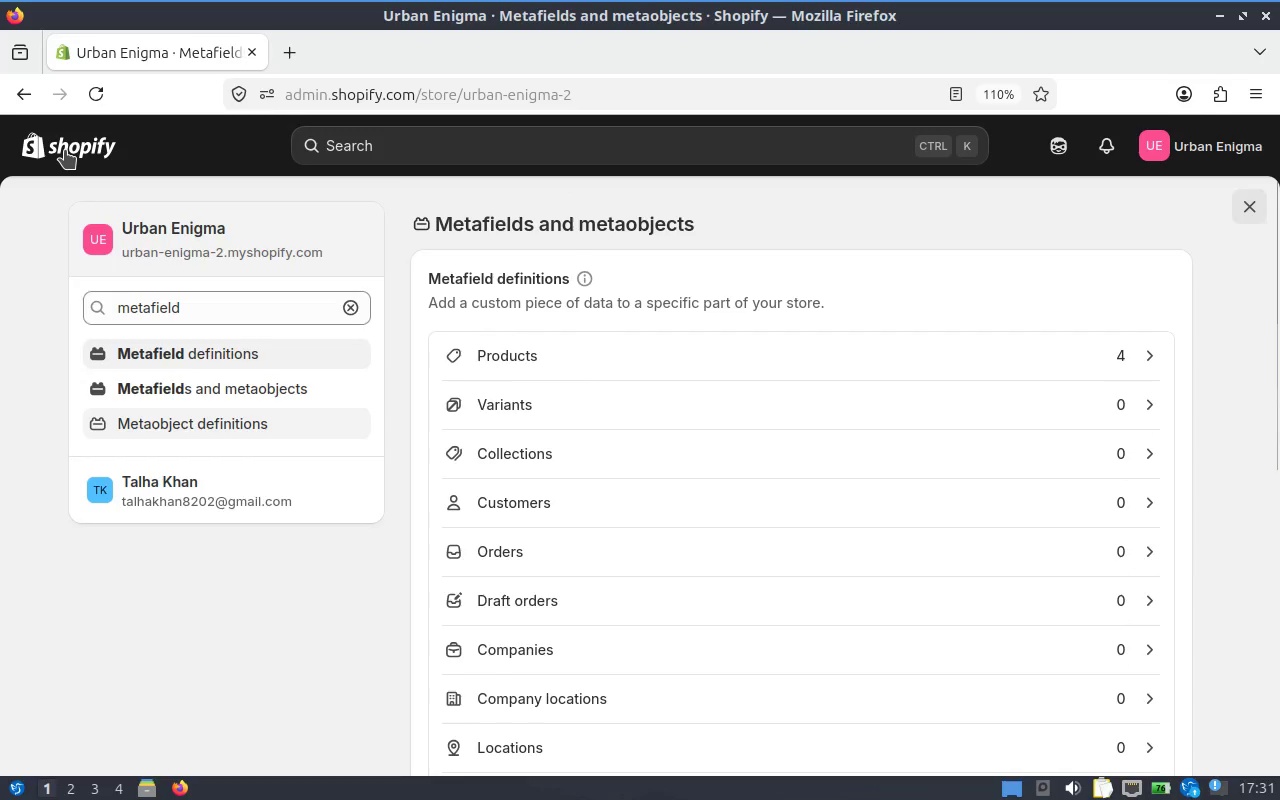 
left_click([66, 150])
 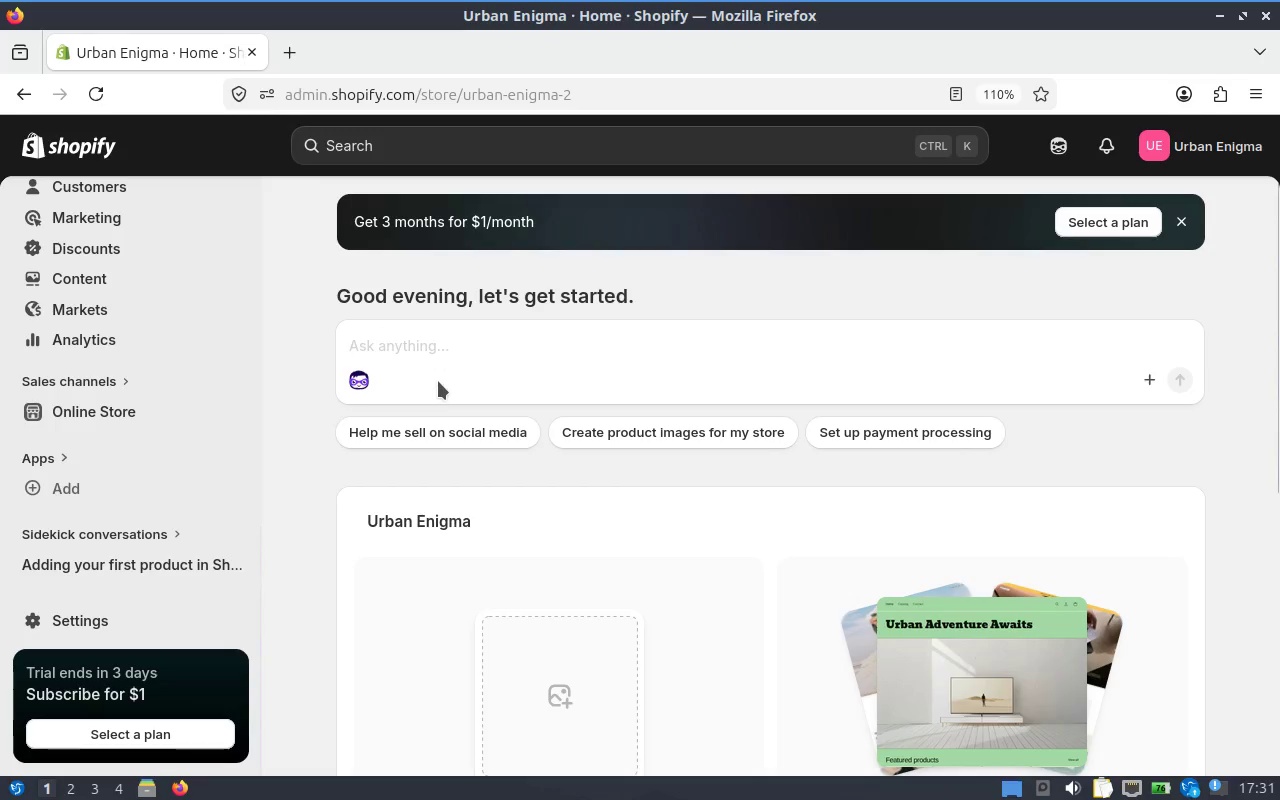 
scroll: coordinate [138, 288], scroll_direction: up, amount: 5.0
 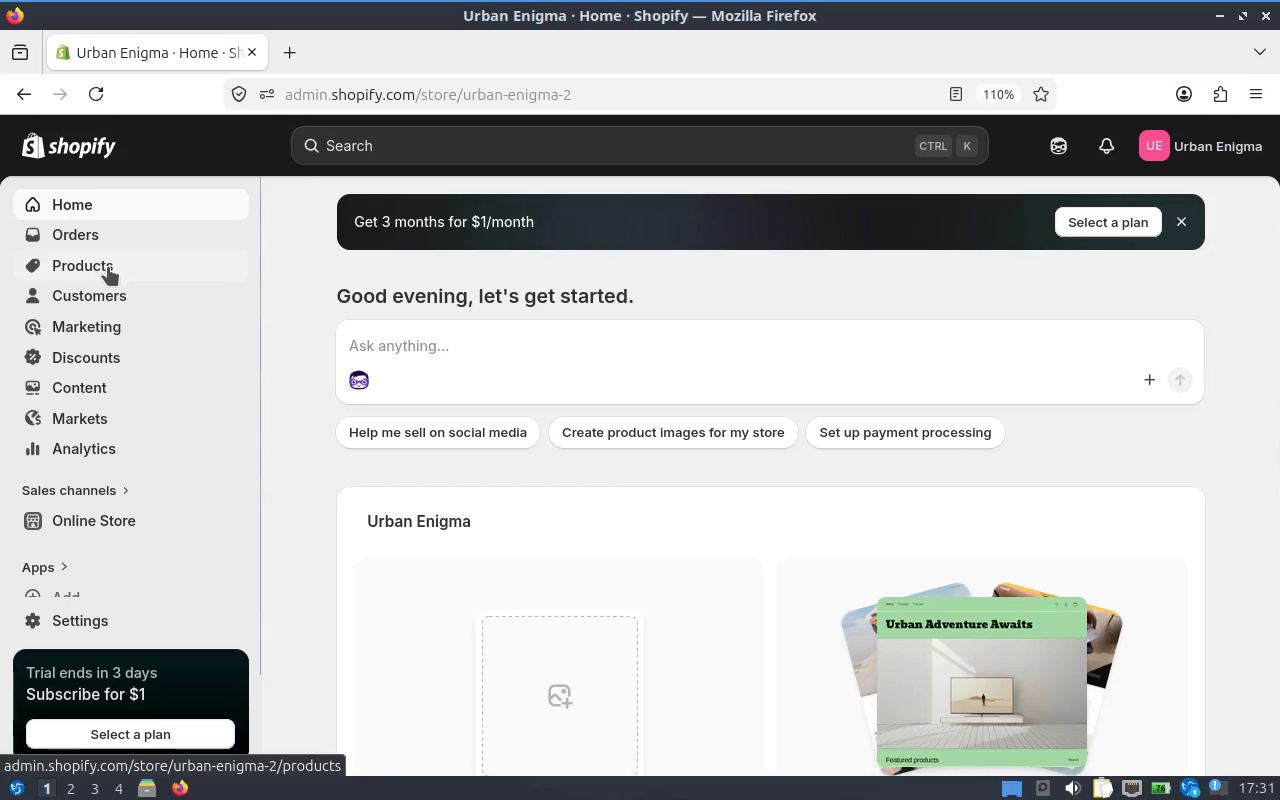 
left_click([108, 267])
 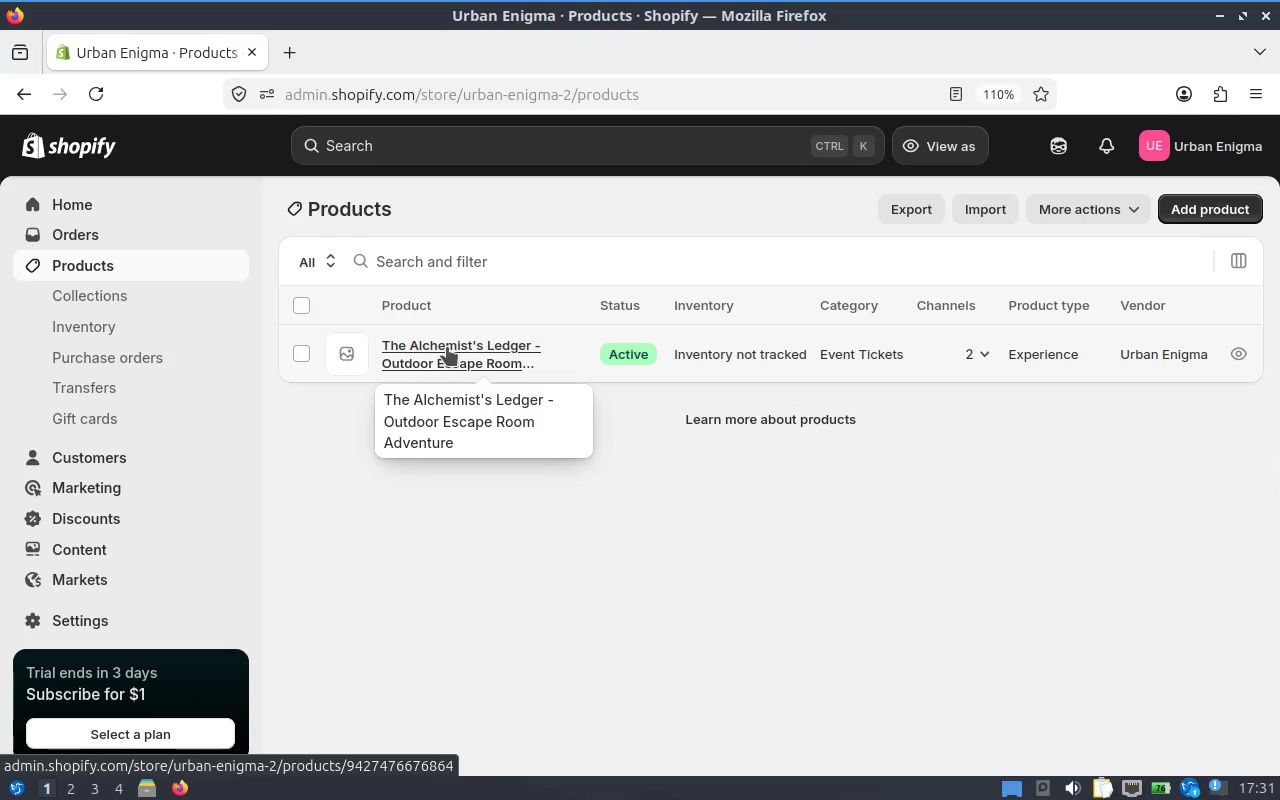 
left_click([447, 347])
 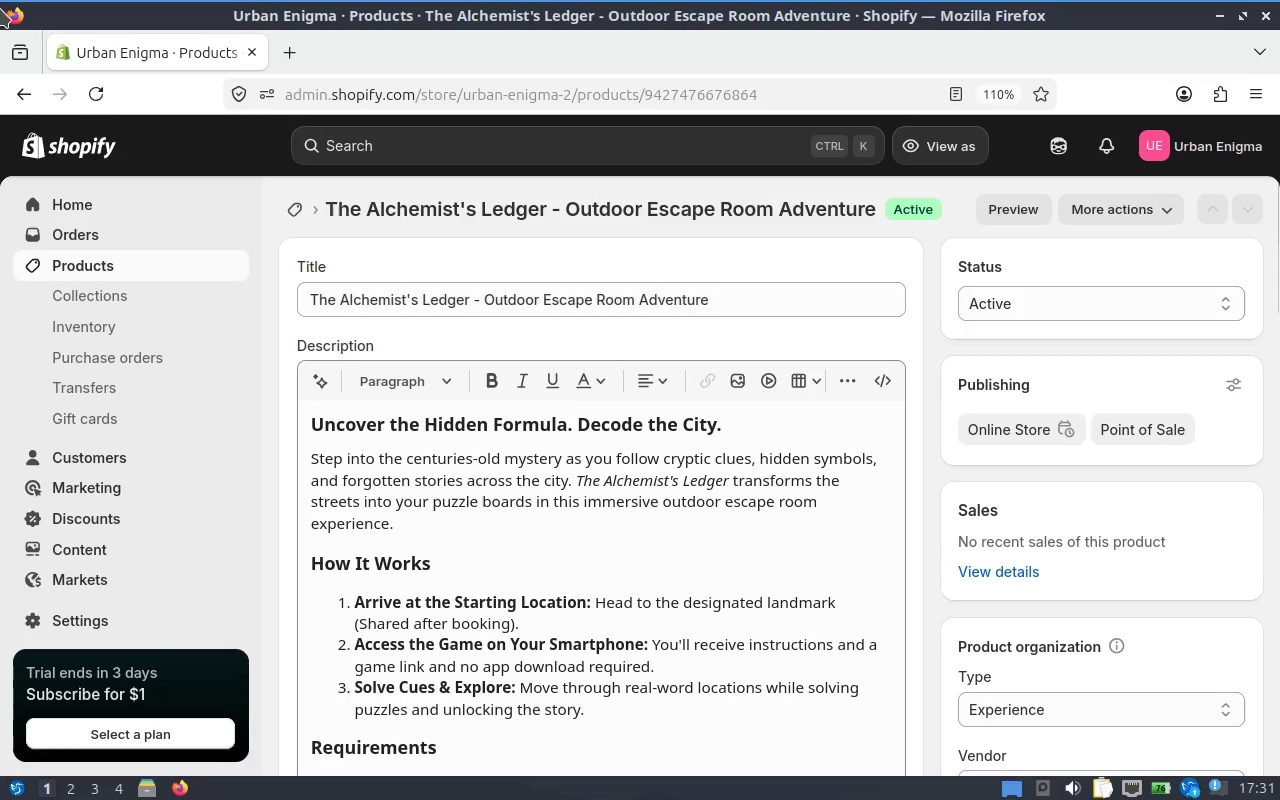 
wait(12.57)
 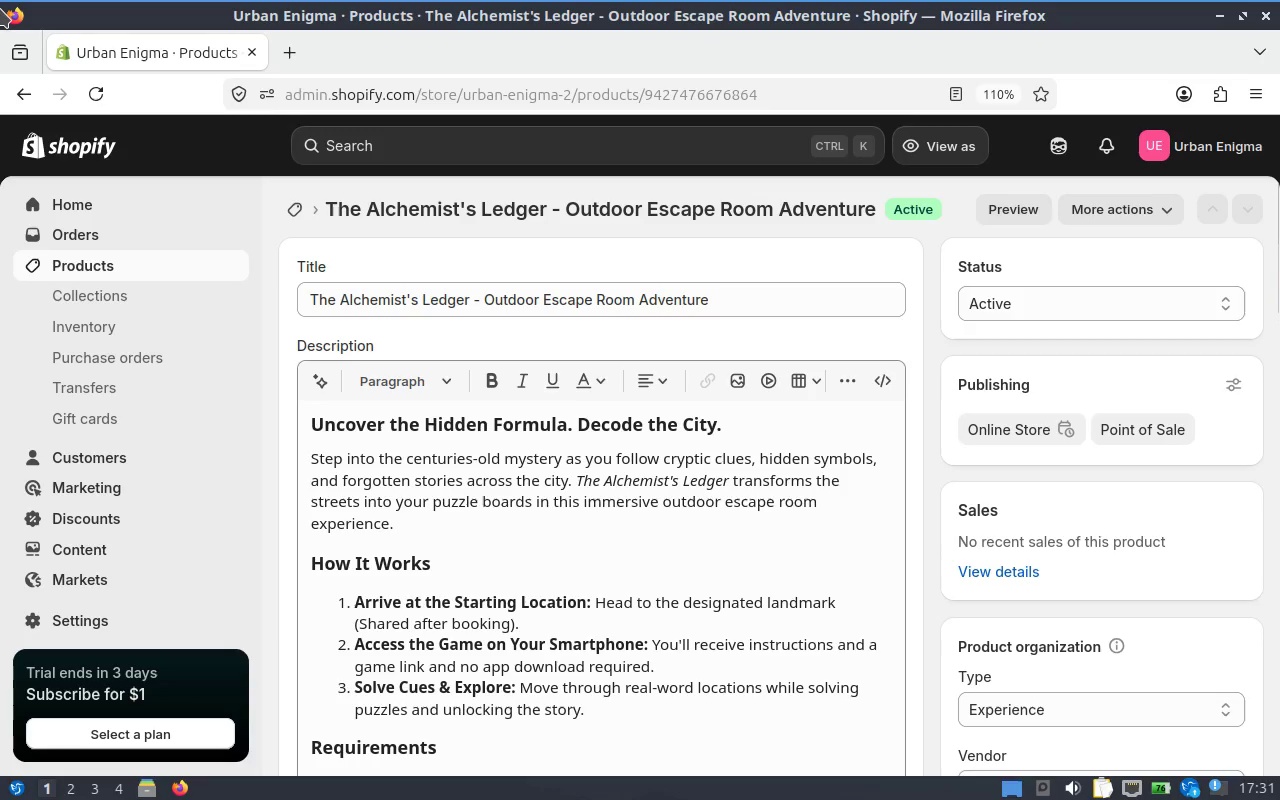 
scroll: coordinate [905, 419], scroll_direction: down, amount: 7.0
 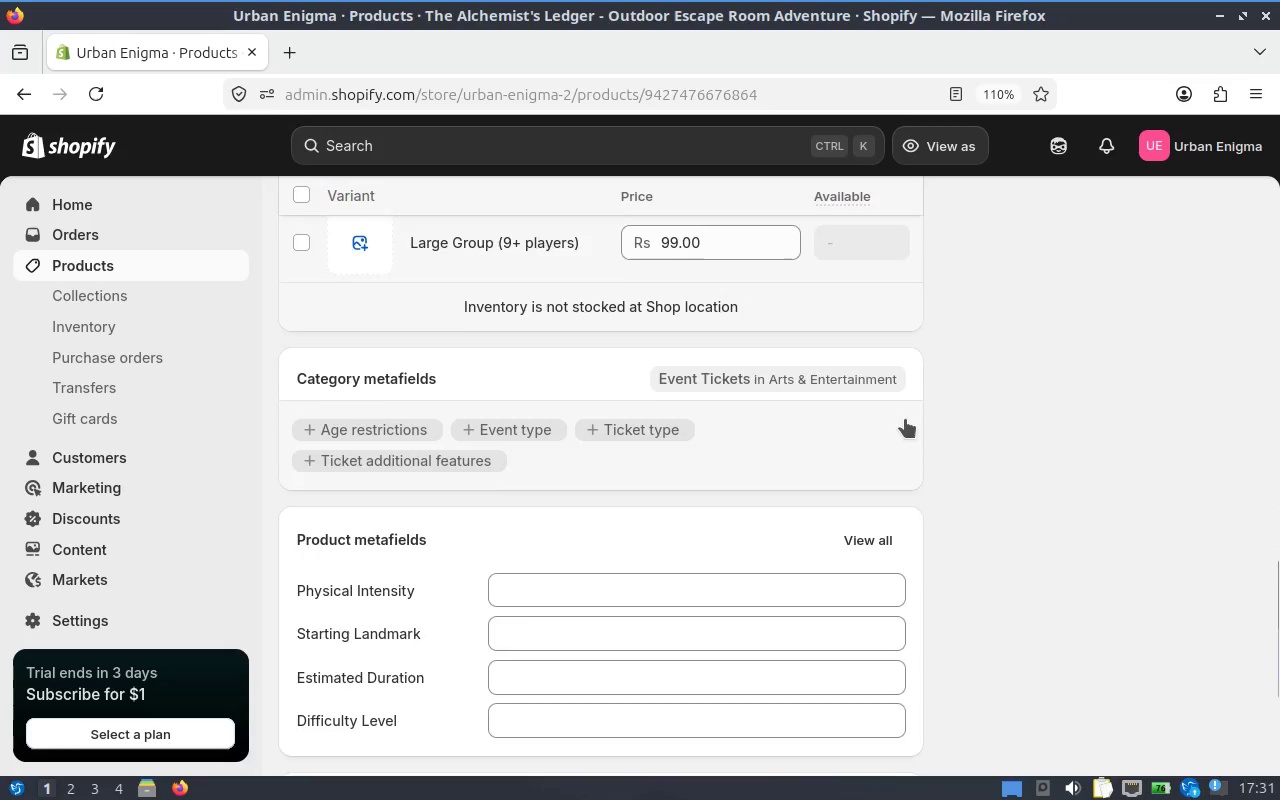 
left_click([667, 381])
 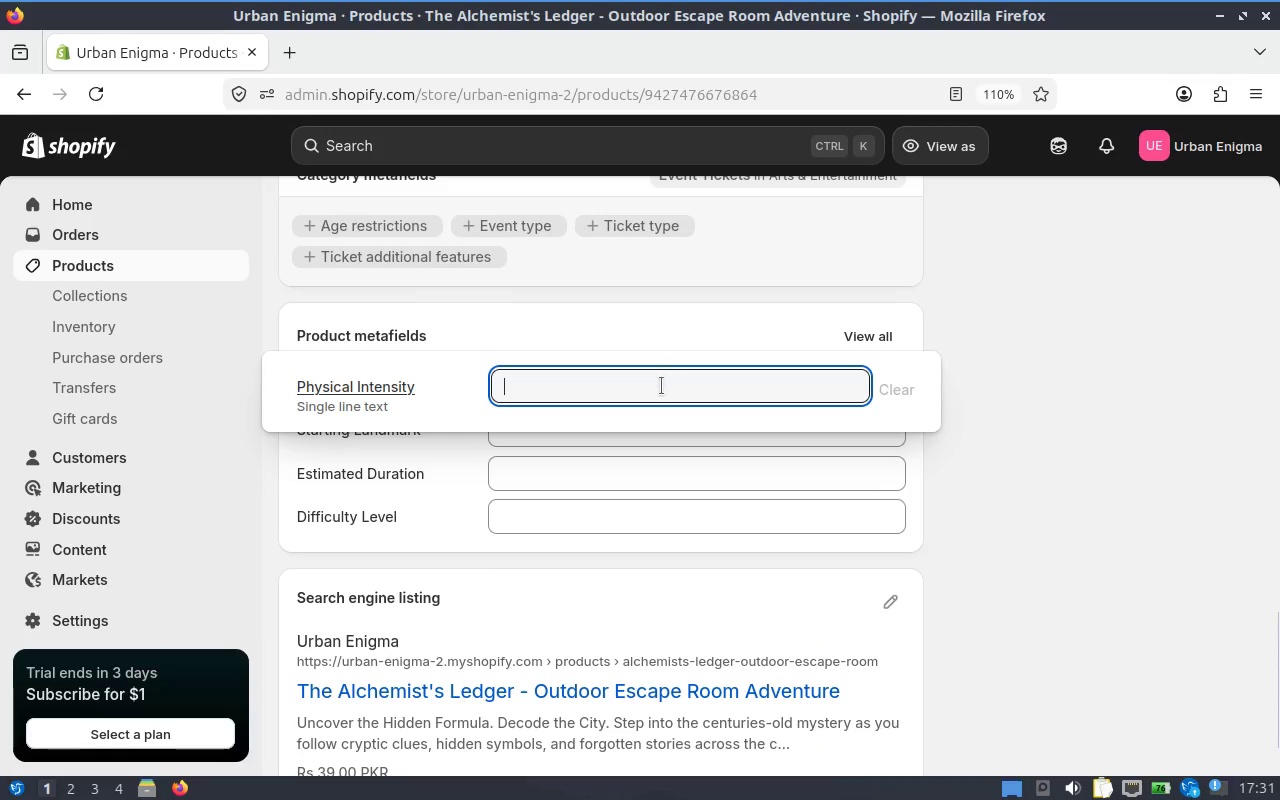 
left_click([651, 393])
 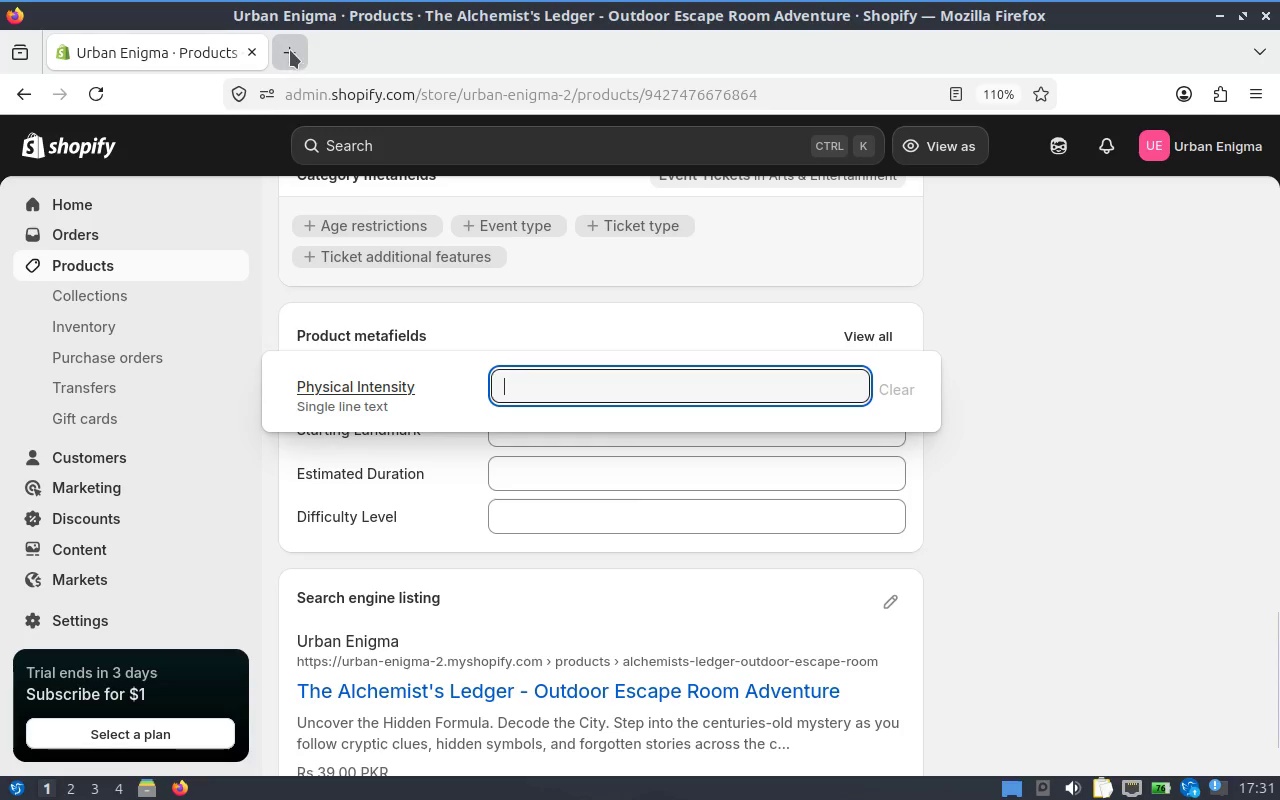 
left_click([290, 50])
 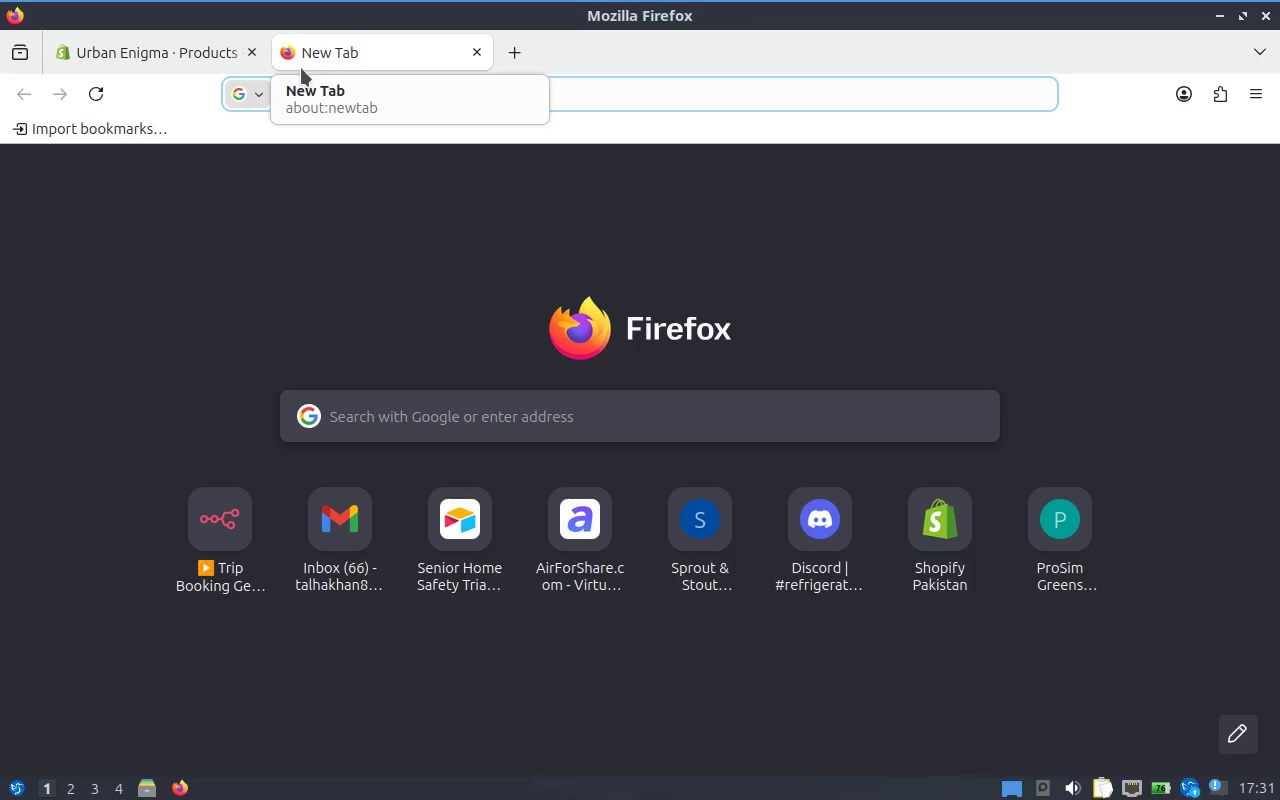 
wait(5.79)
 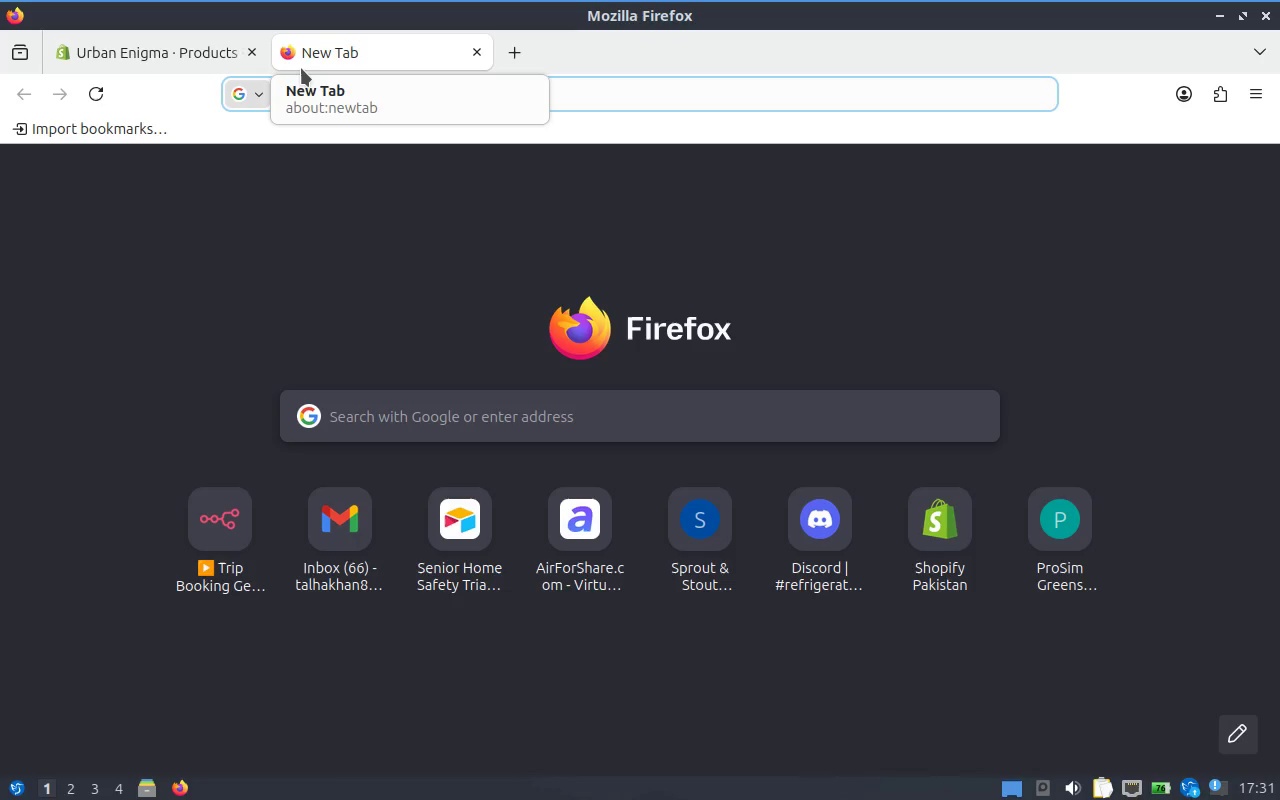 
type(start)
key(Backspace)
type( rating text)
 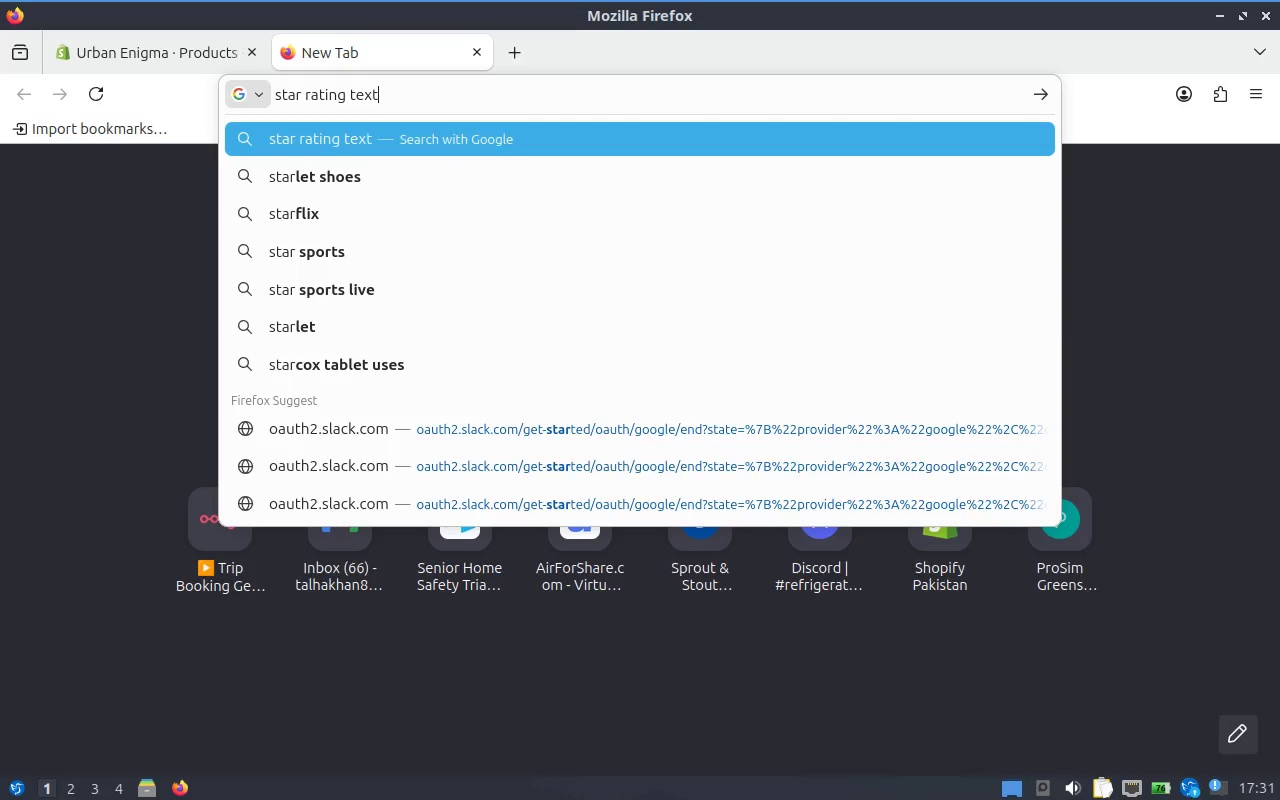 
key(Enter)
 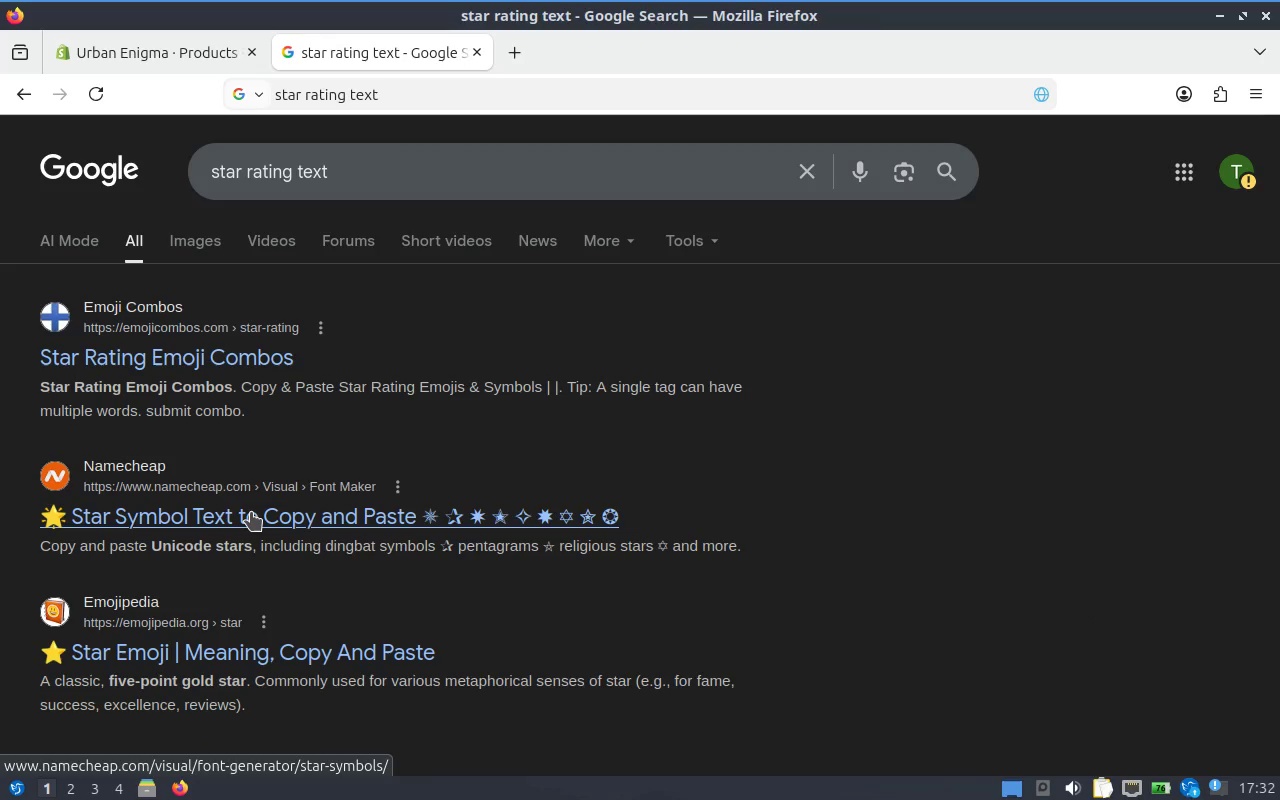 
right_click([251, 512])
 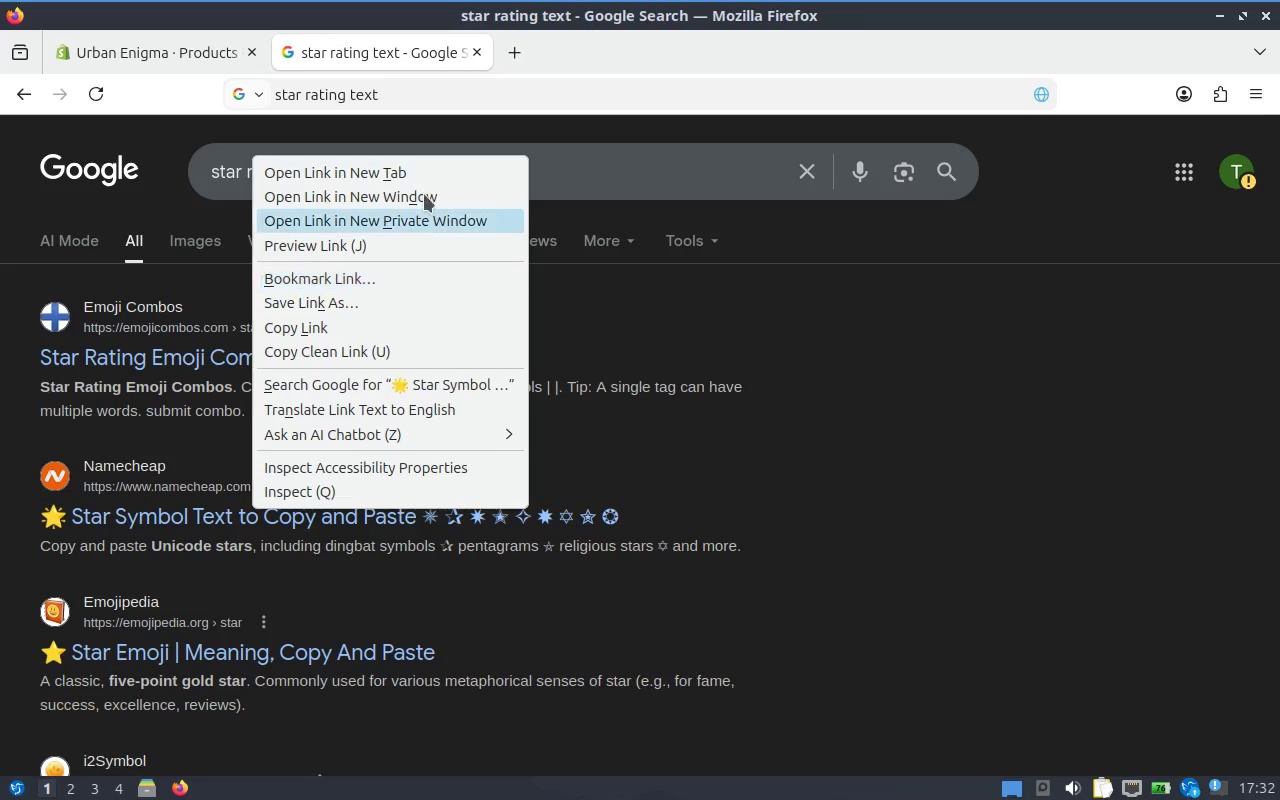 
left_click([365, 169])
 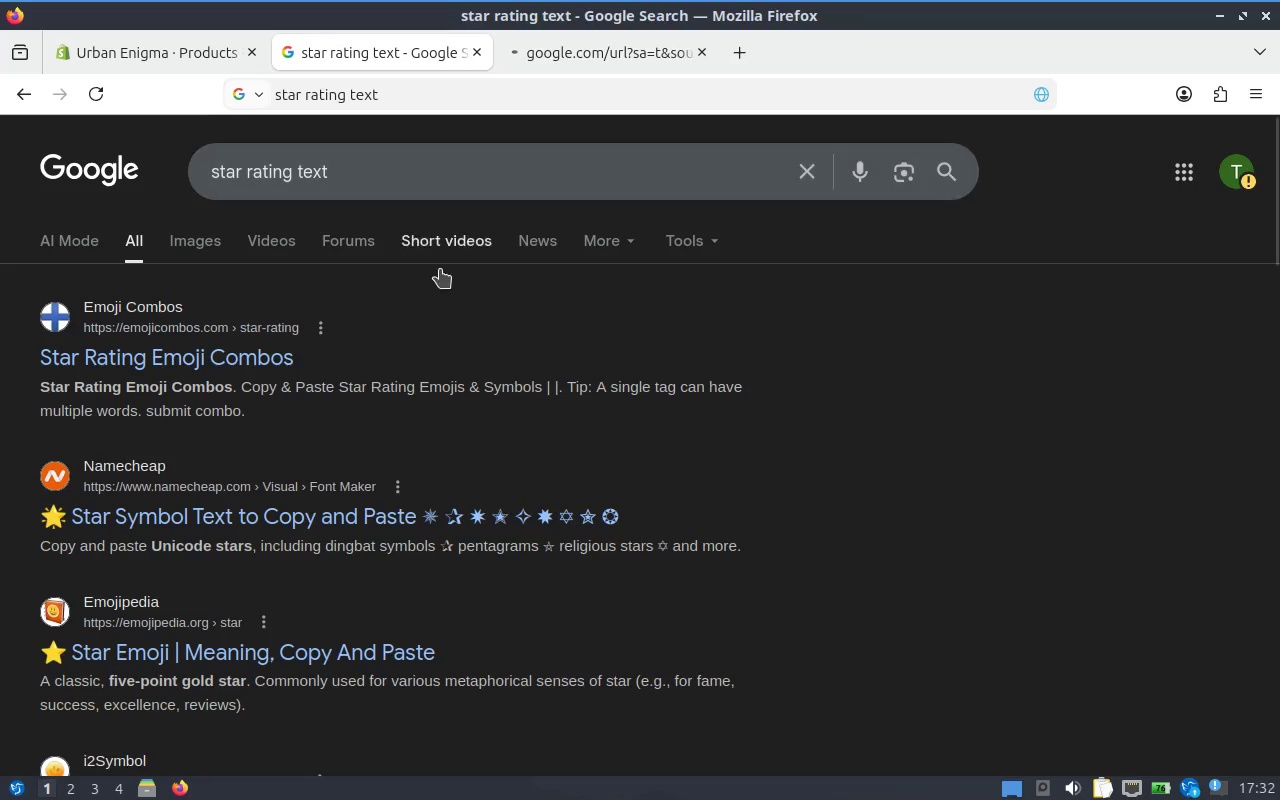 
scroll: coordinate [481, 468], scroll_direction: down, amount: 2.0
 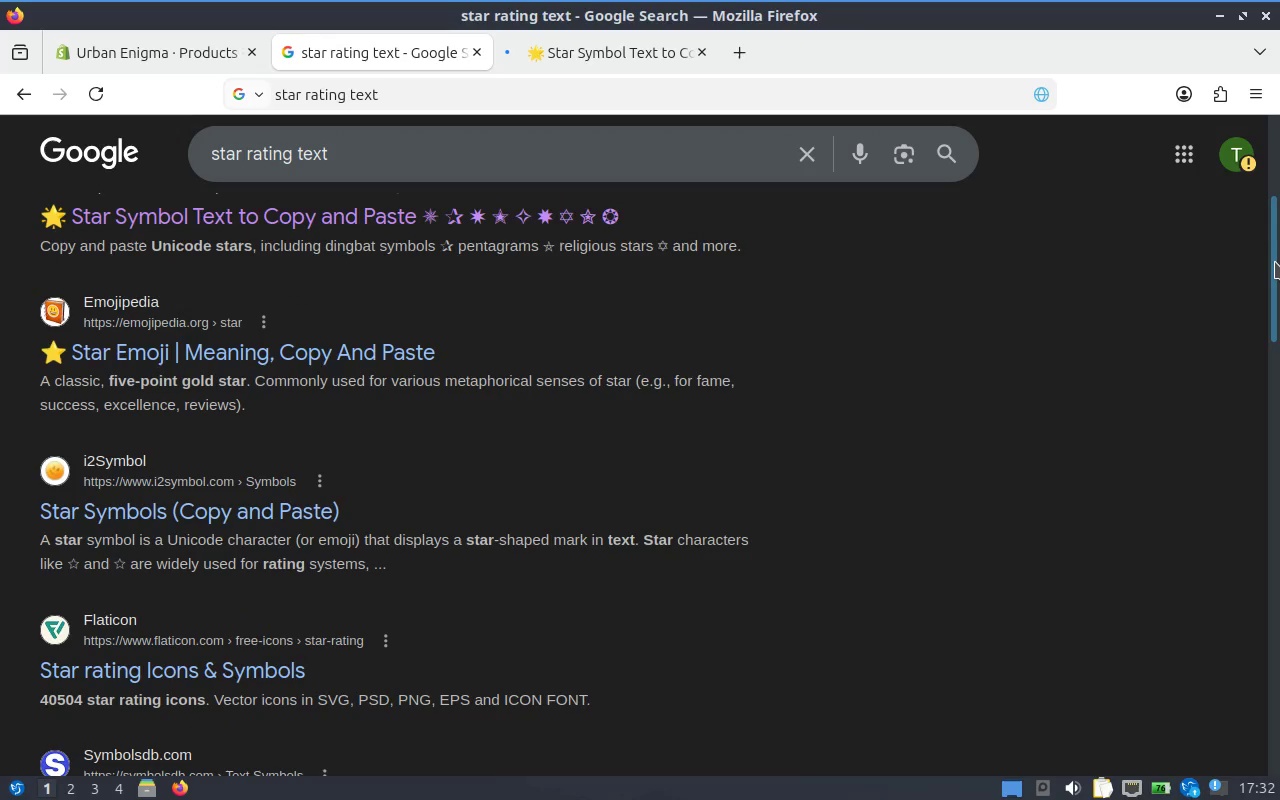 
left_click_drag(start_coordinate=[1277, 263], to_coordinate=[1279, 592])
 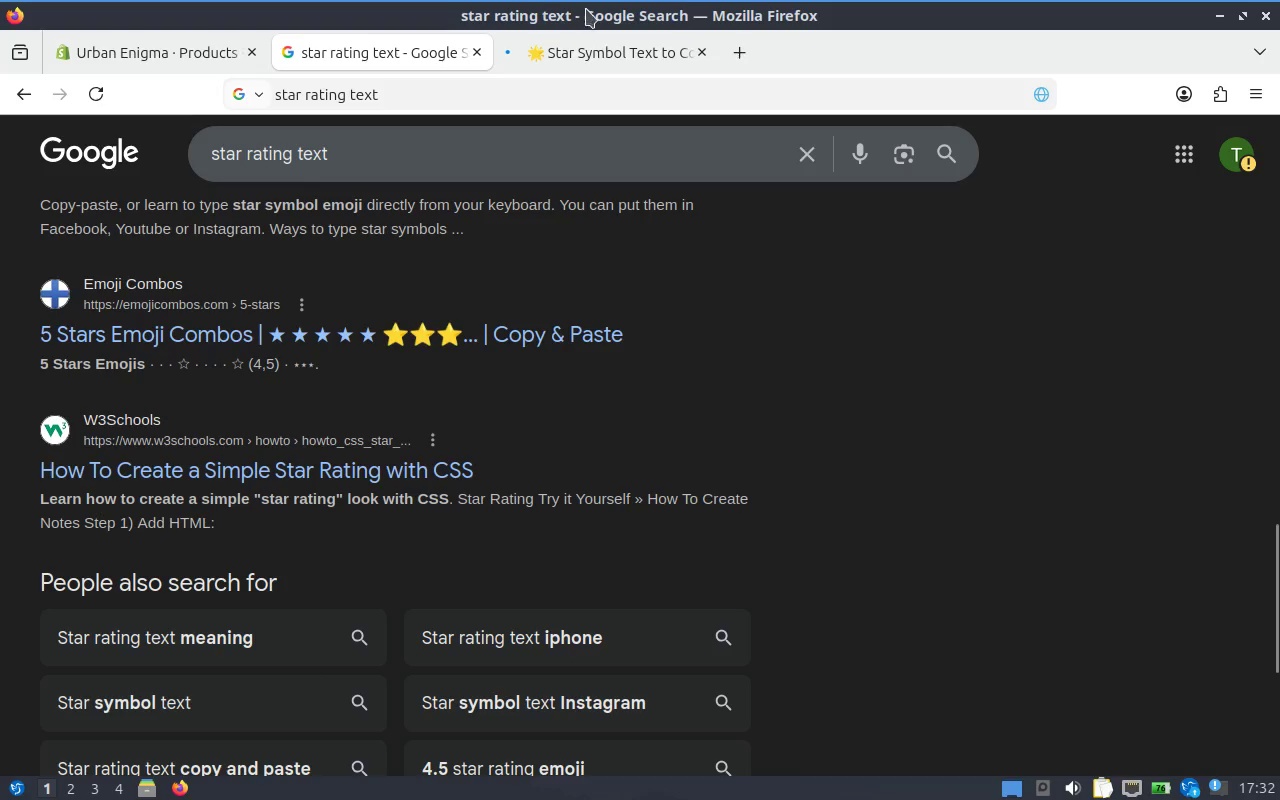 
left_click([592, 59])
 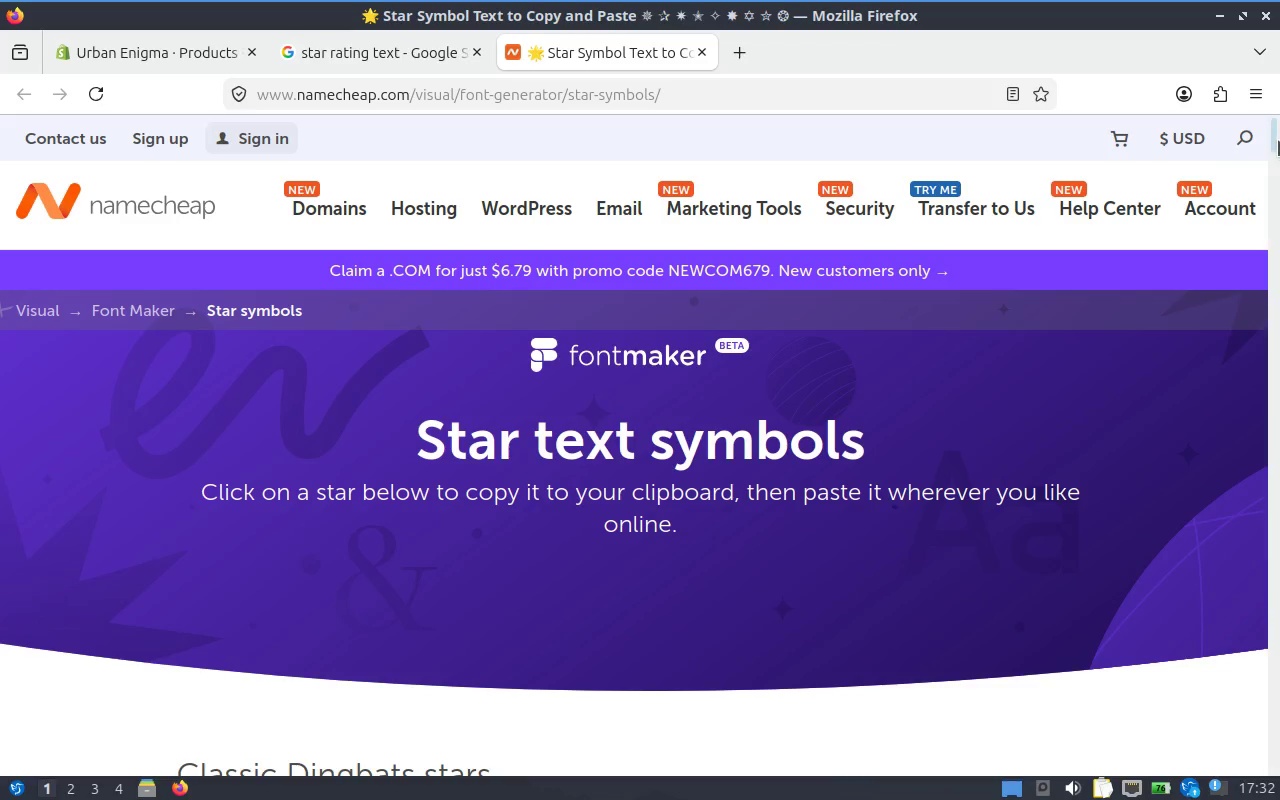 
left_click_drag(start_coordinate=[1275, 144], to_coordinate=[1279, 176])
 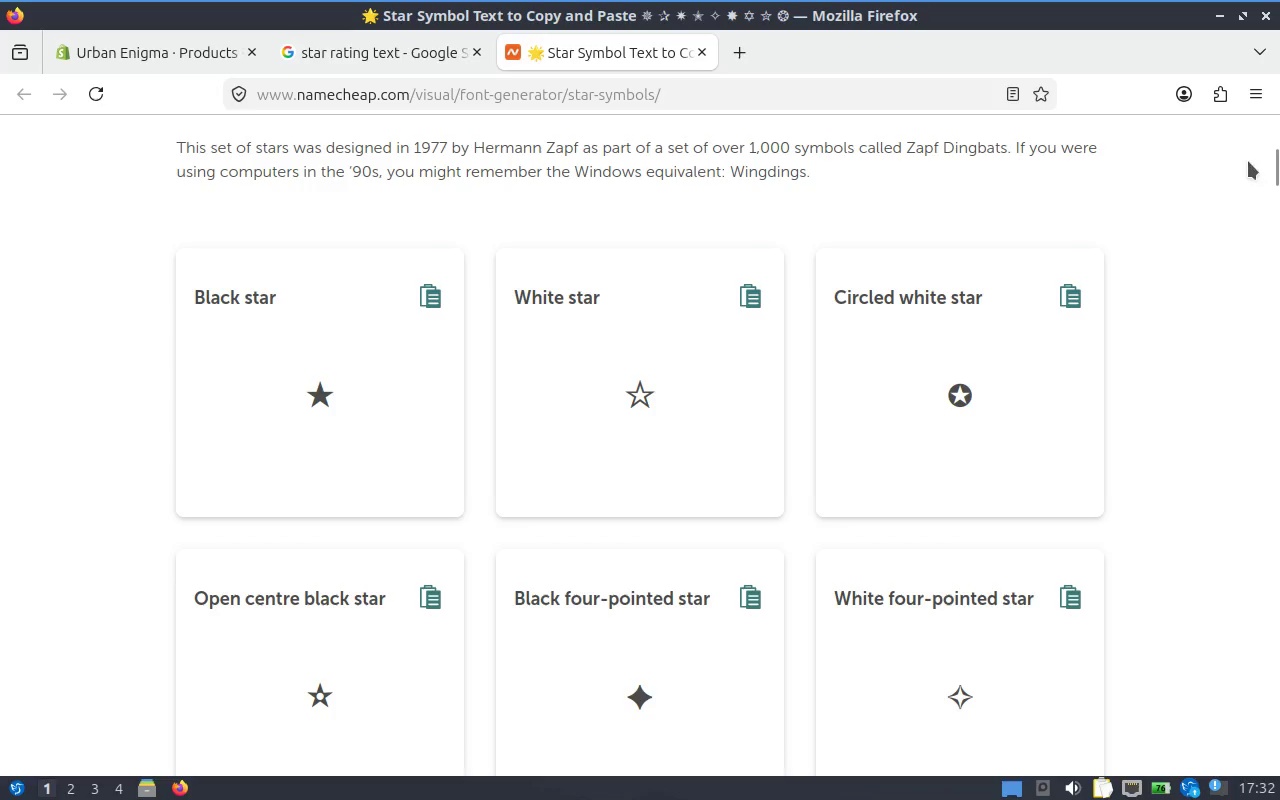 
left_click_drag(start_coordinate=[1275, 166], to_coordinate=[1266, 450])
 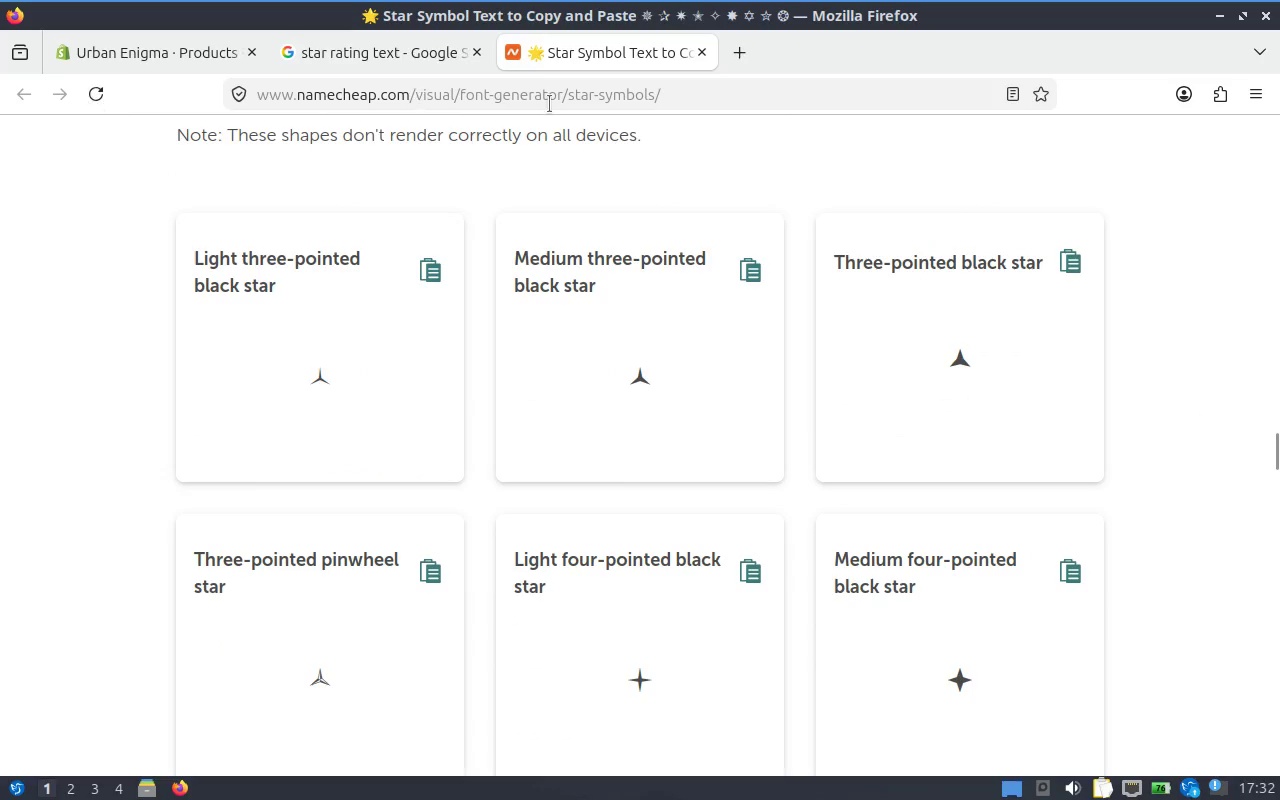 
left_click([545, 106])
 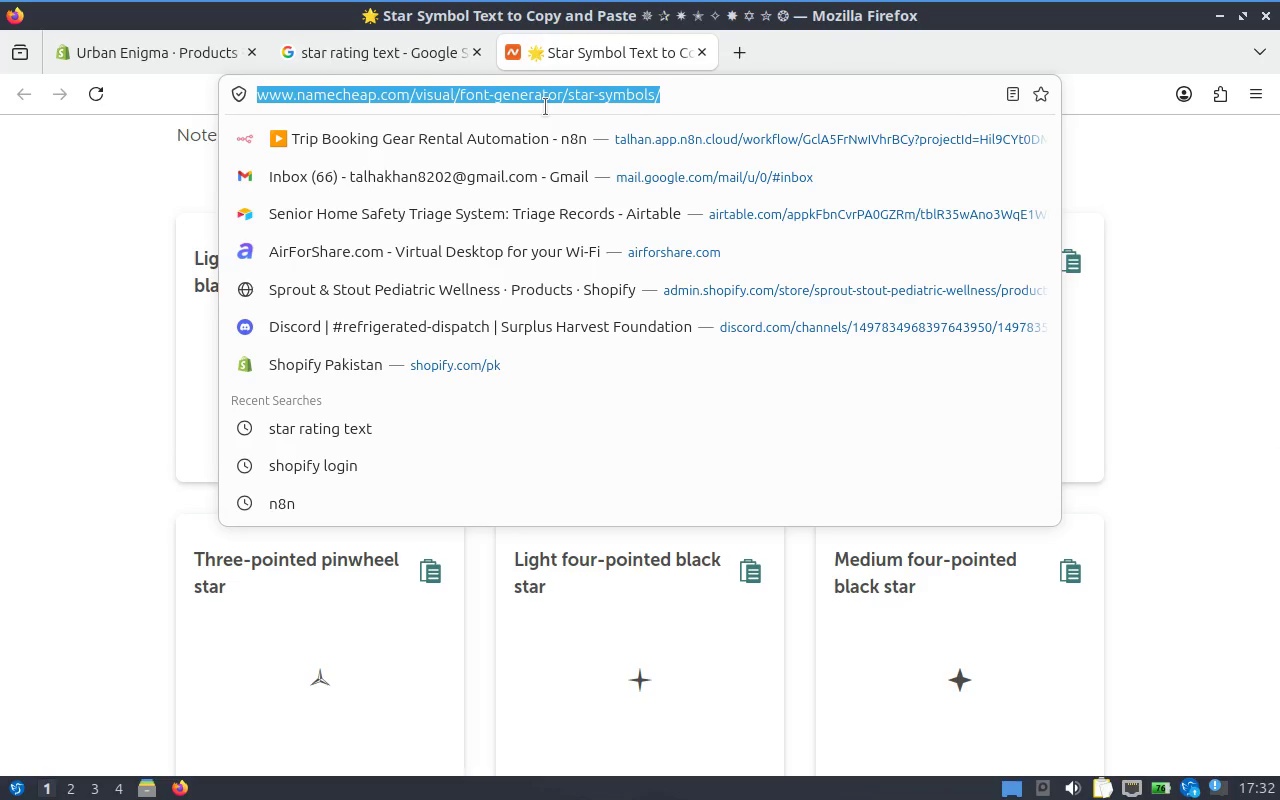 
type(4 out of 6 )
key(Backspace)
key(Backspace)
type(5 start text icon)
 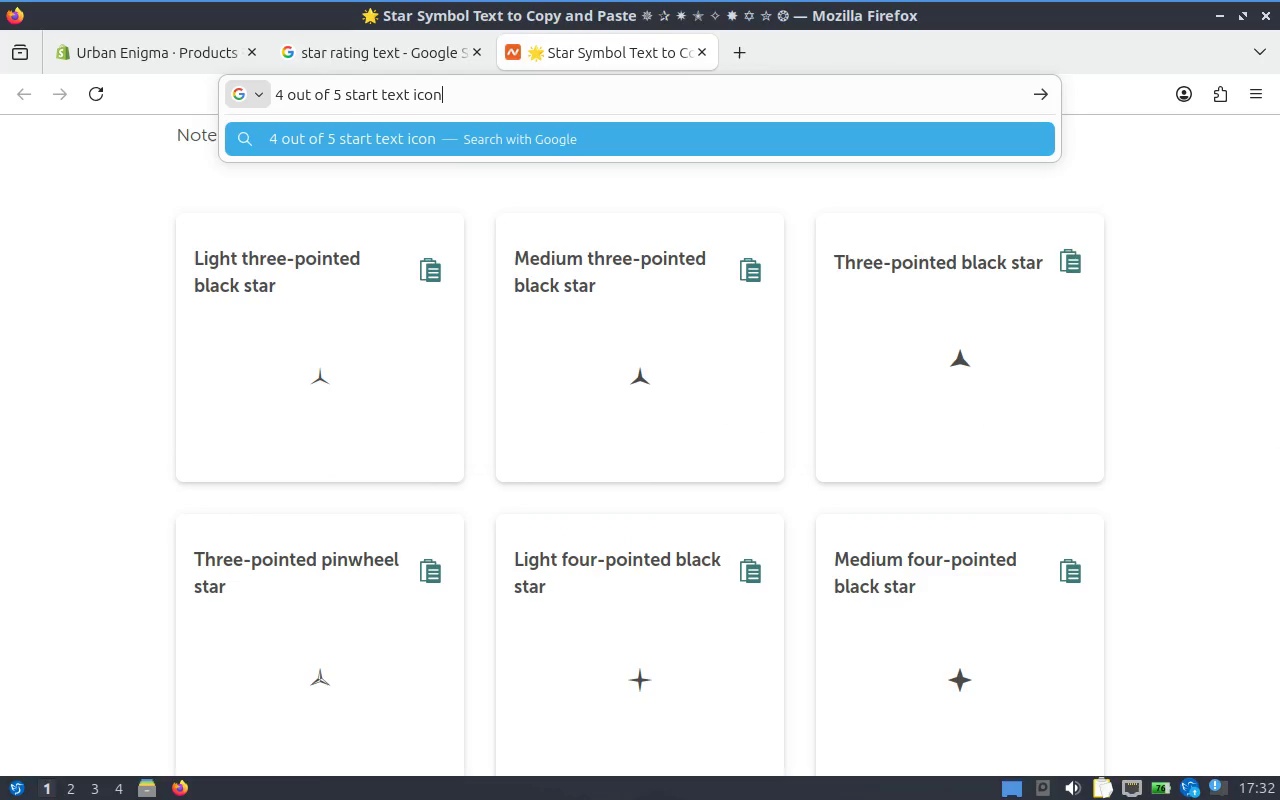 
key(Enter)
 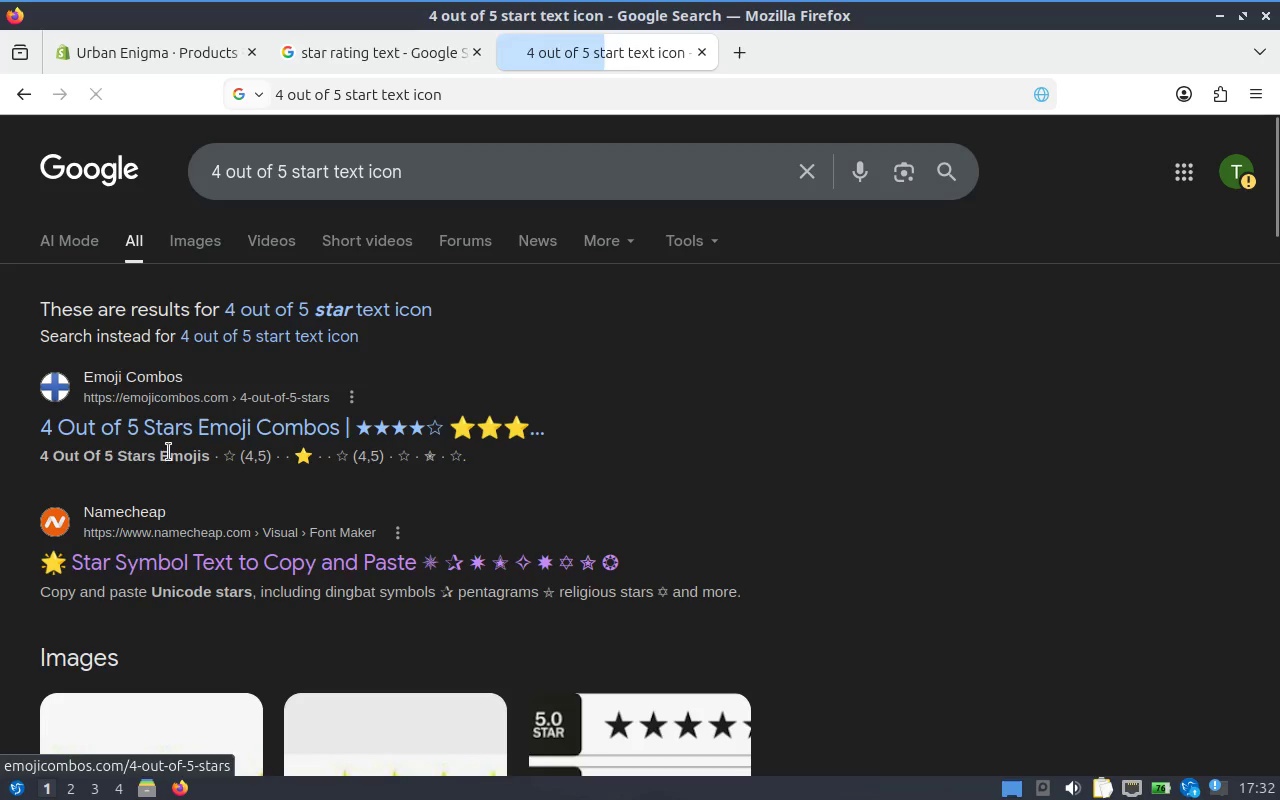 
right_click([210, 412])
 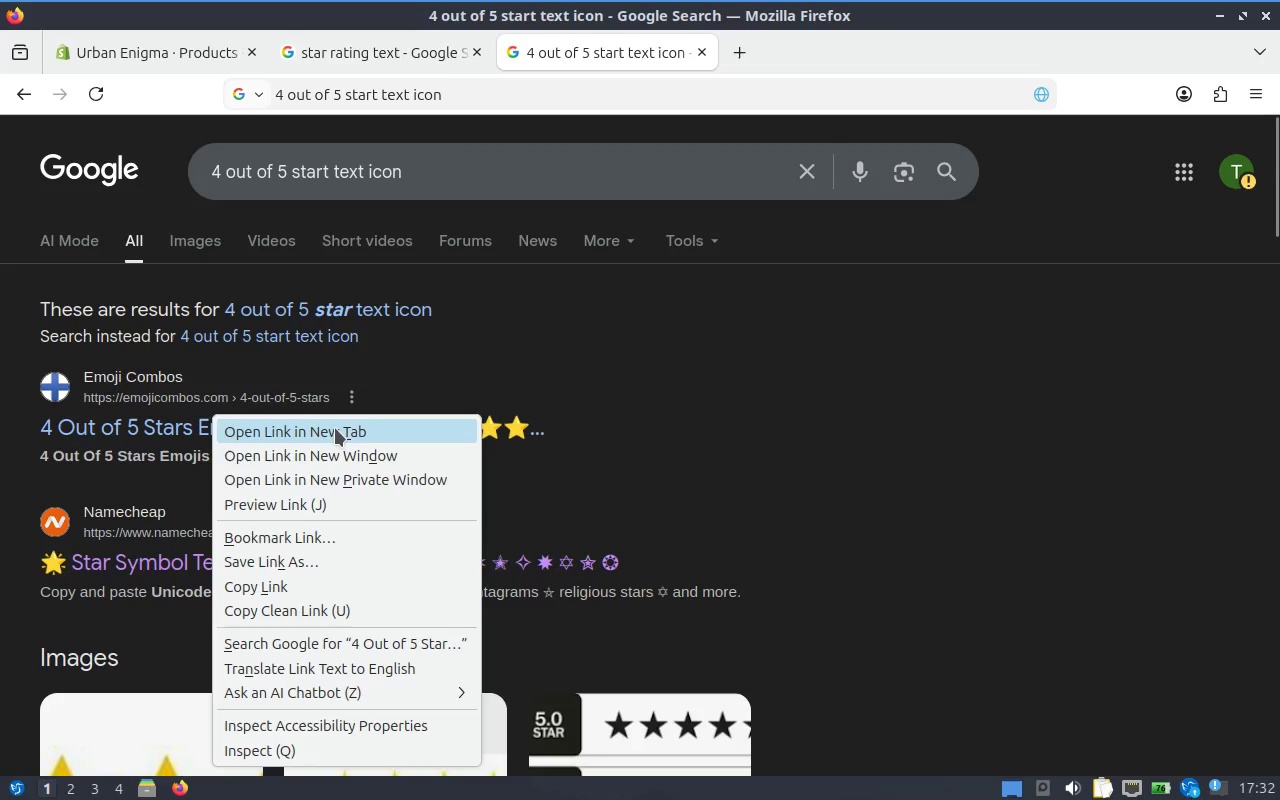 
left_click([334, 431])
 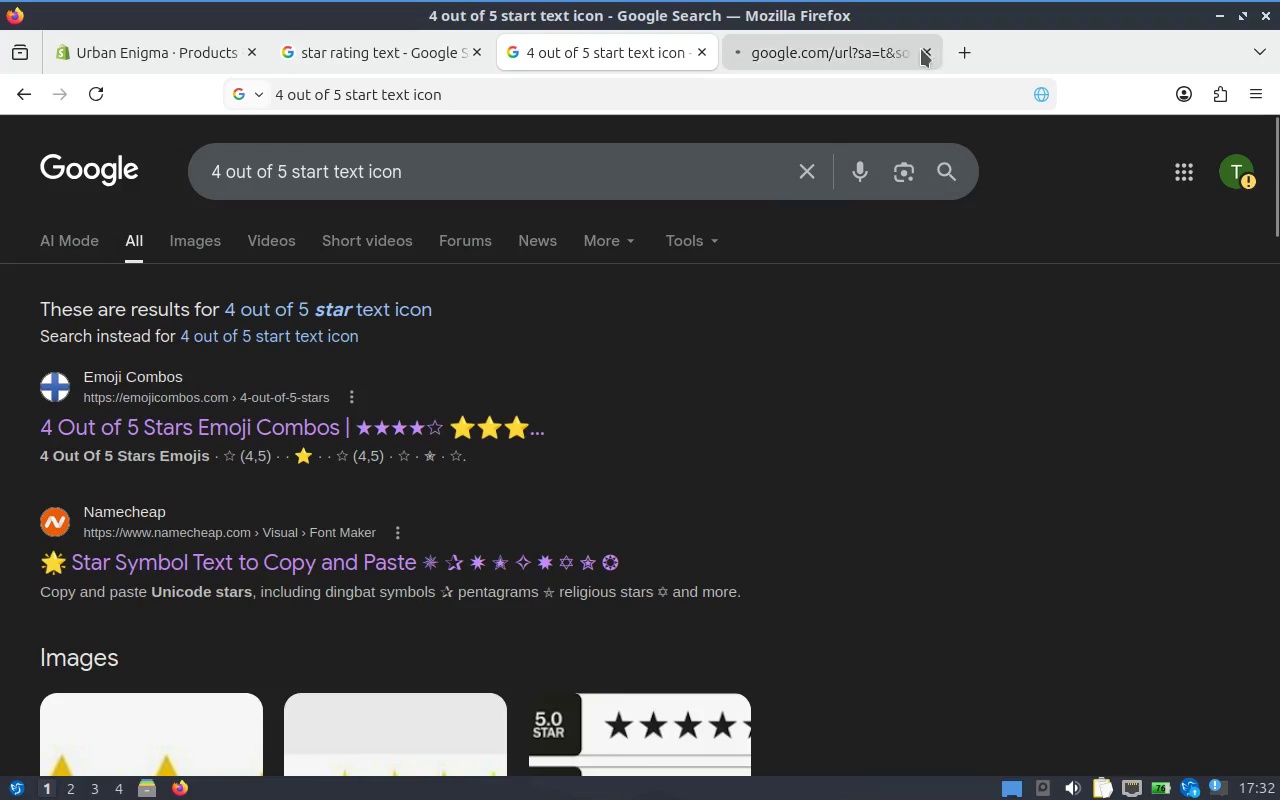 
left_click([808, 59])
 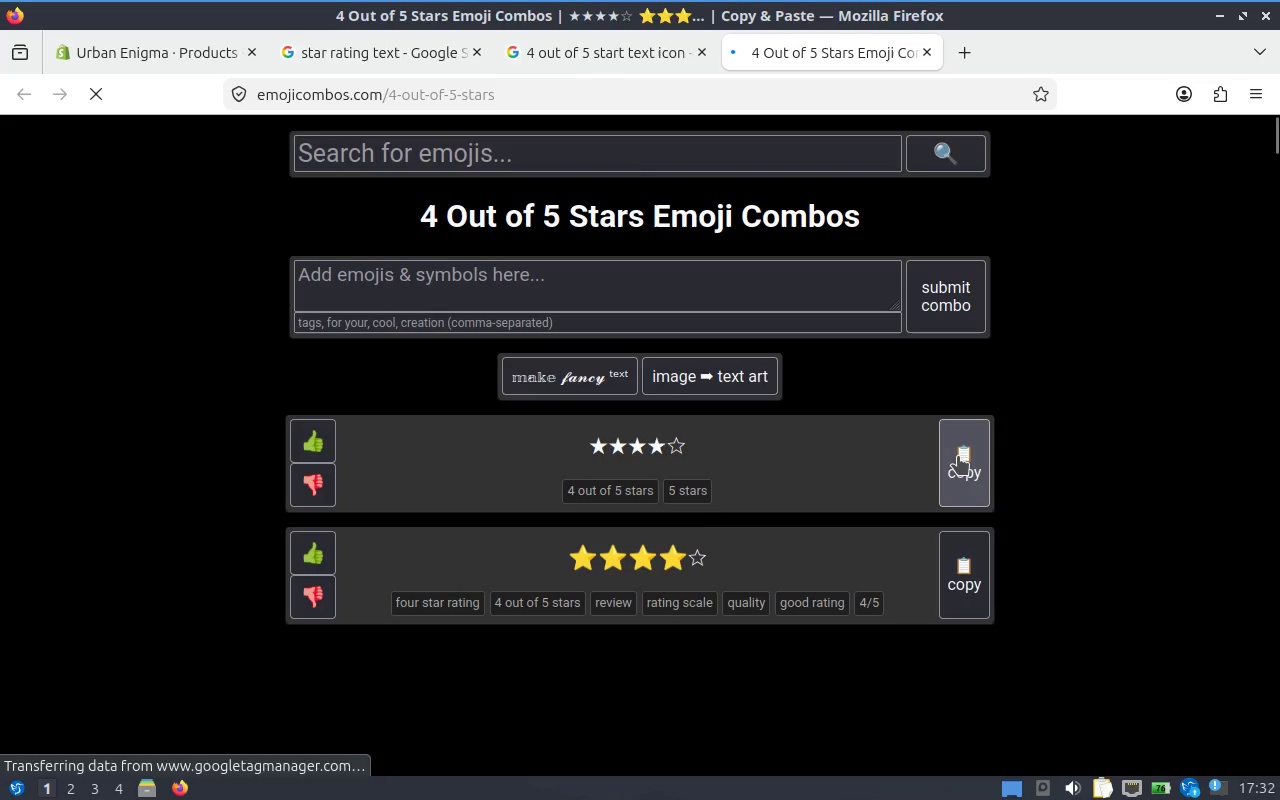 
wait(5.46)
 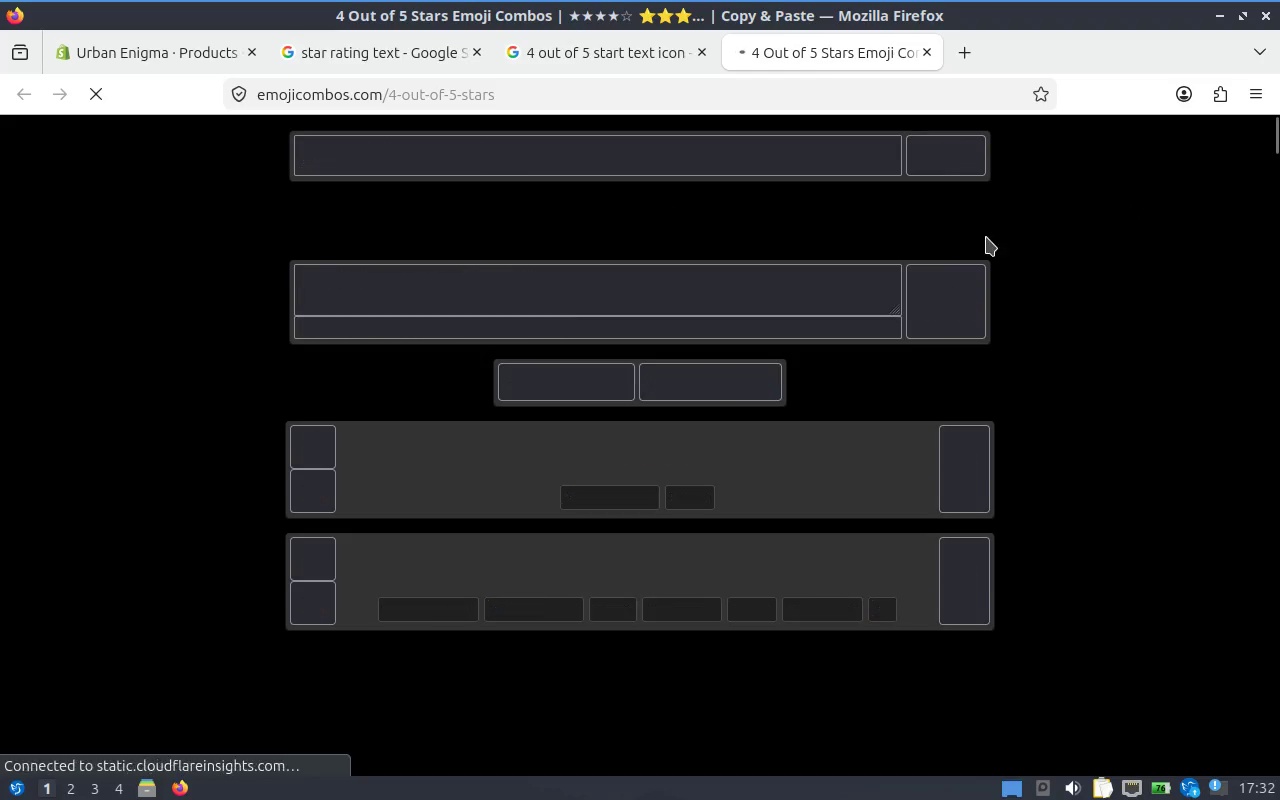 
left_click([958, 456])
 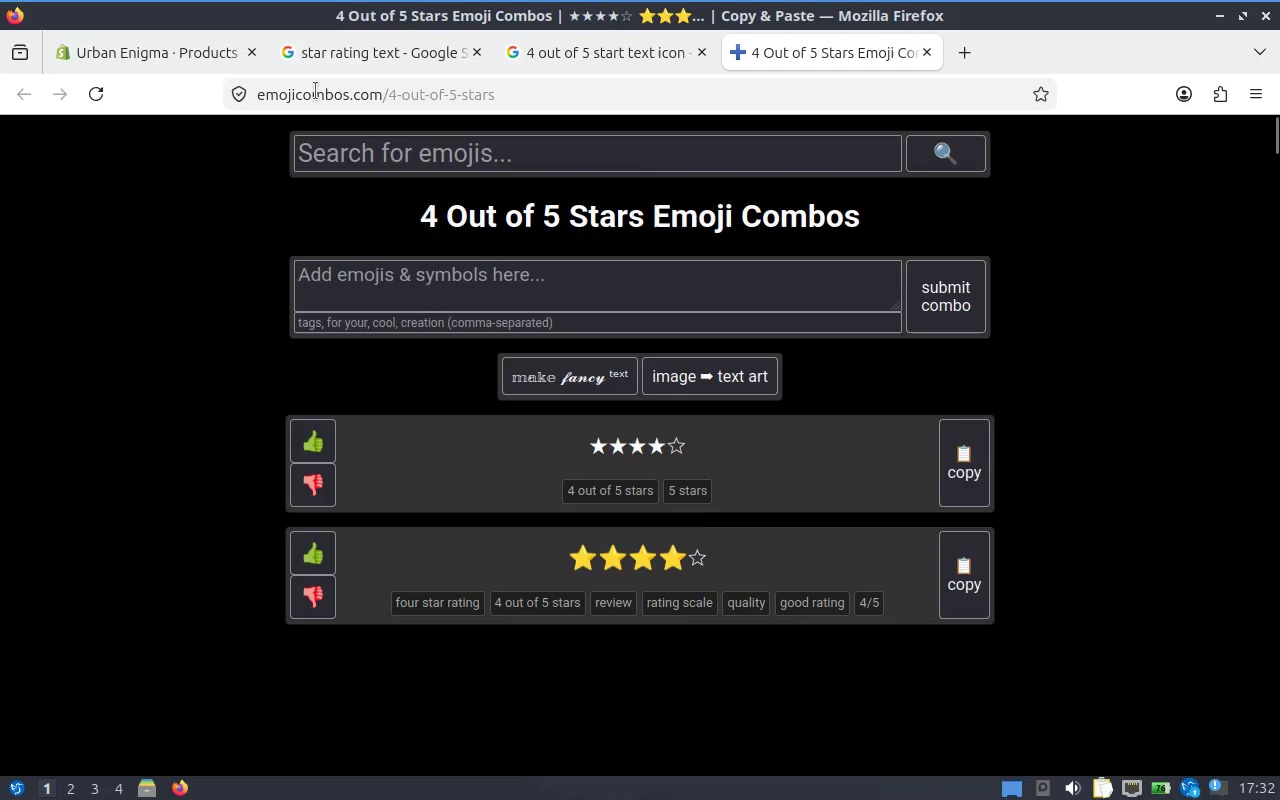 
left_click([122, 51])
 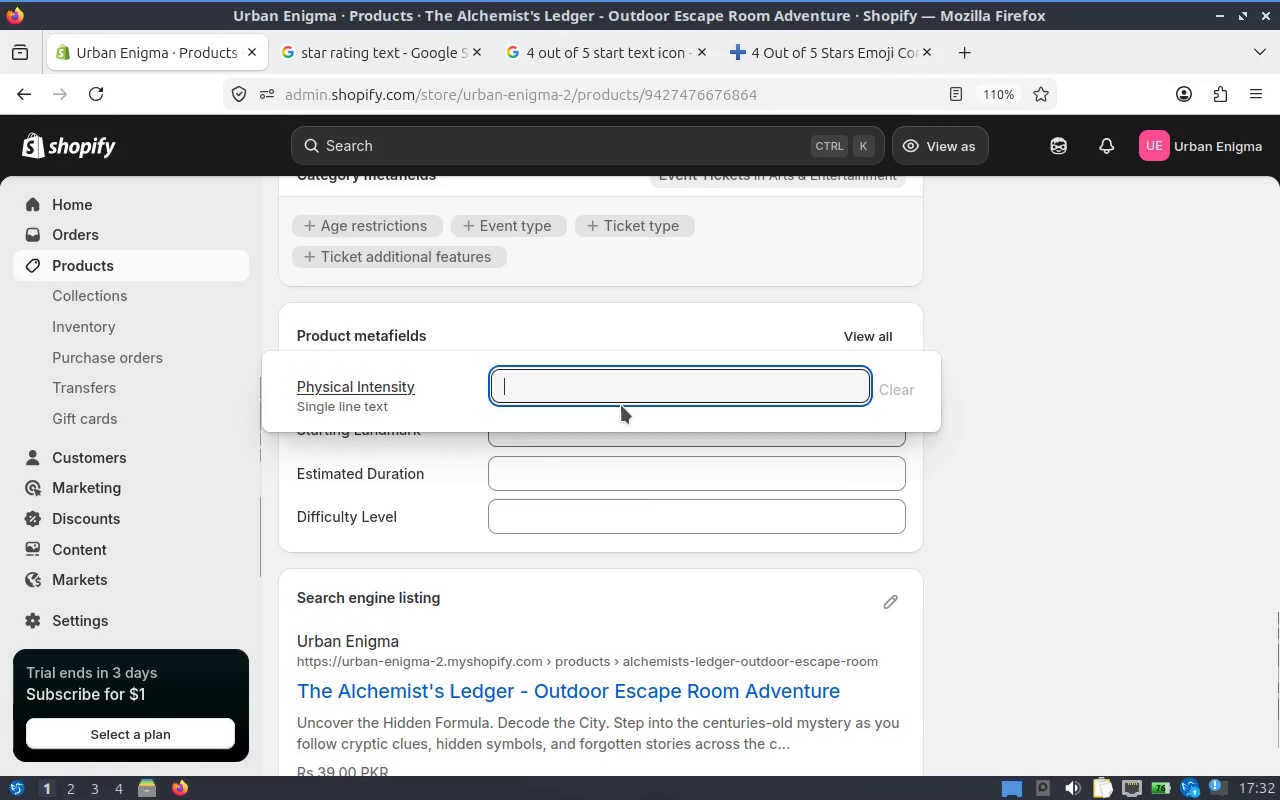 
key(Control+V)
 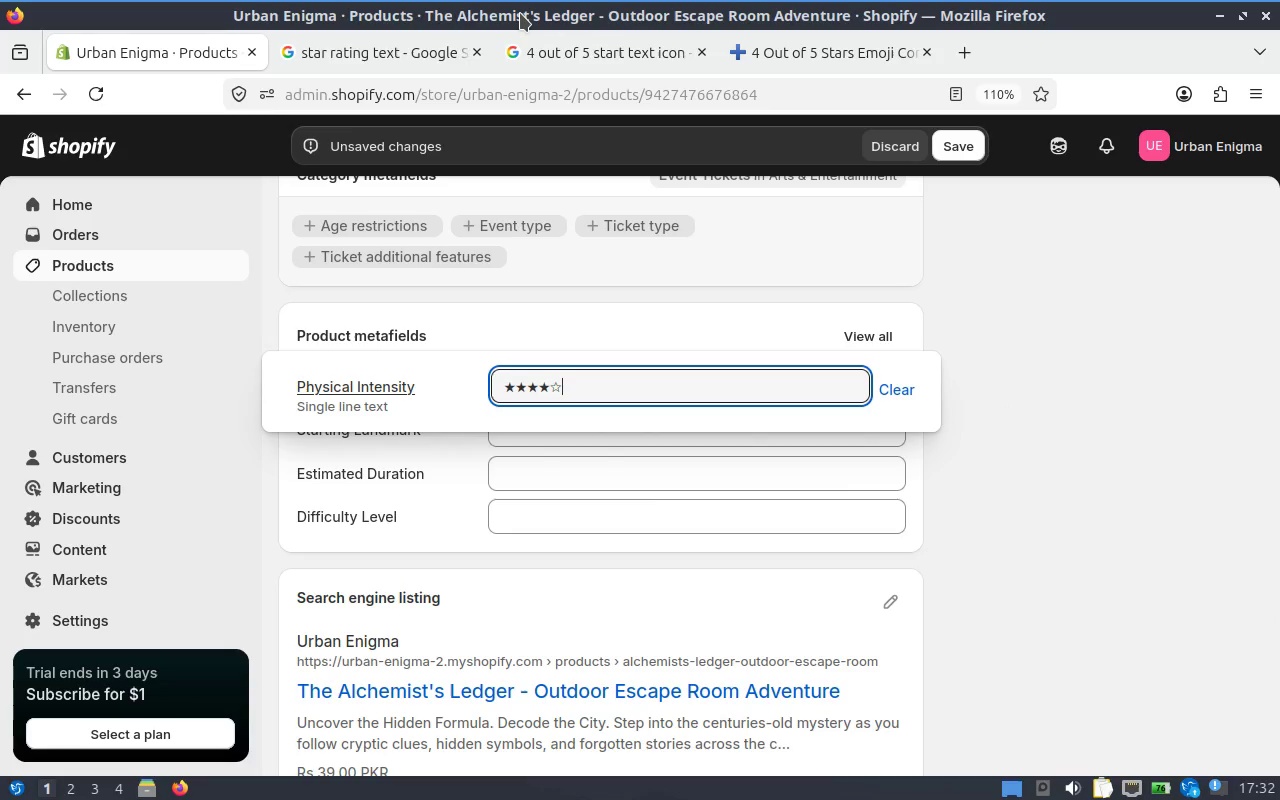 
left_click([803, 69])
 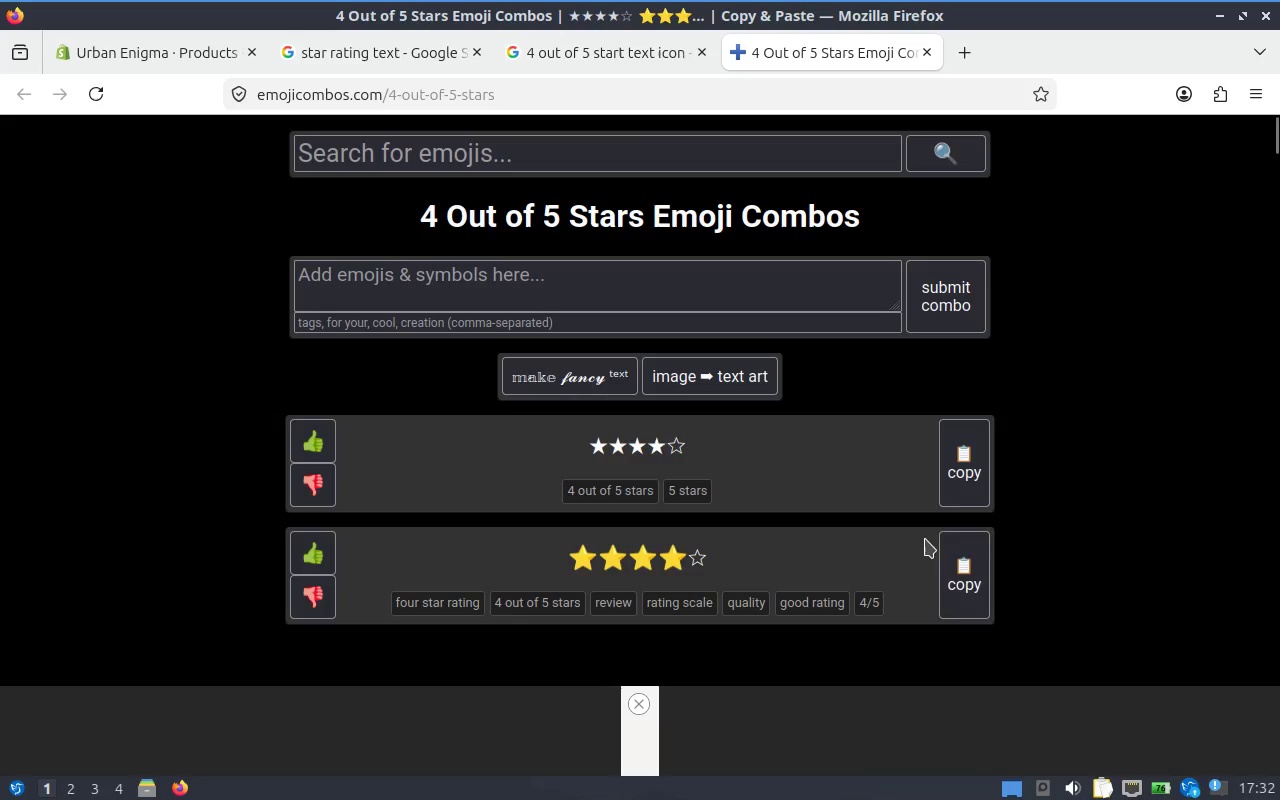 
left_click([954, 573])
 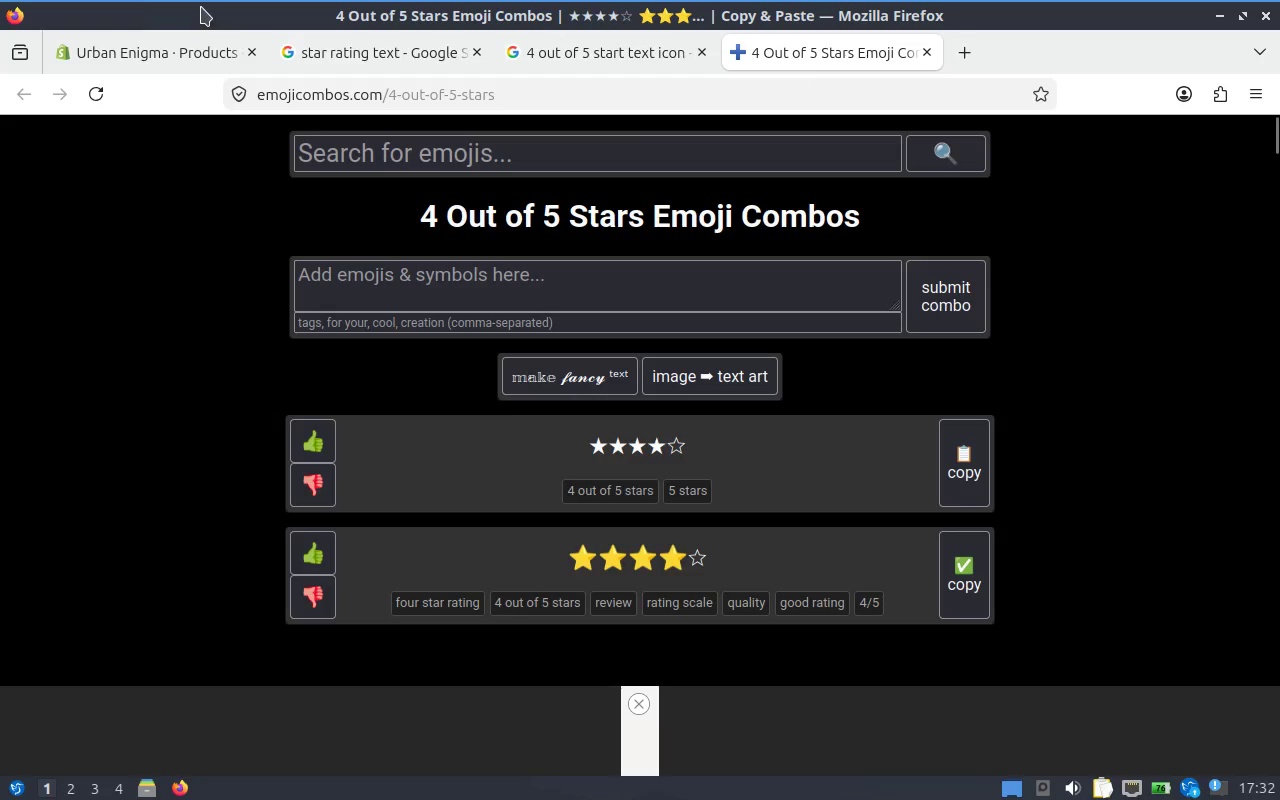 
left_click([160, 49])
 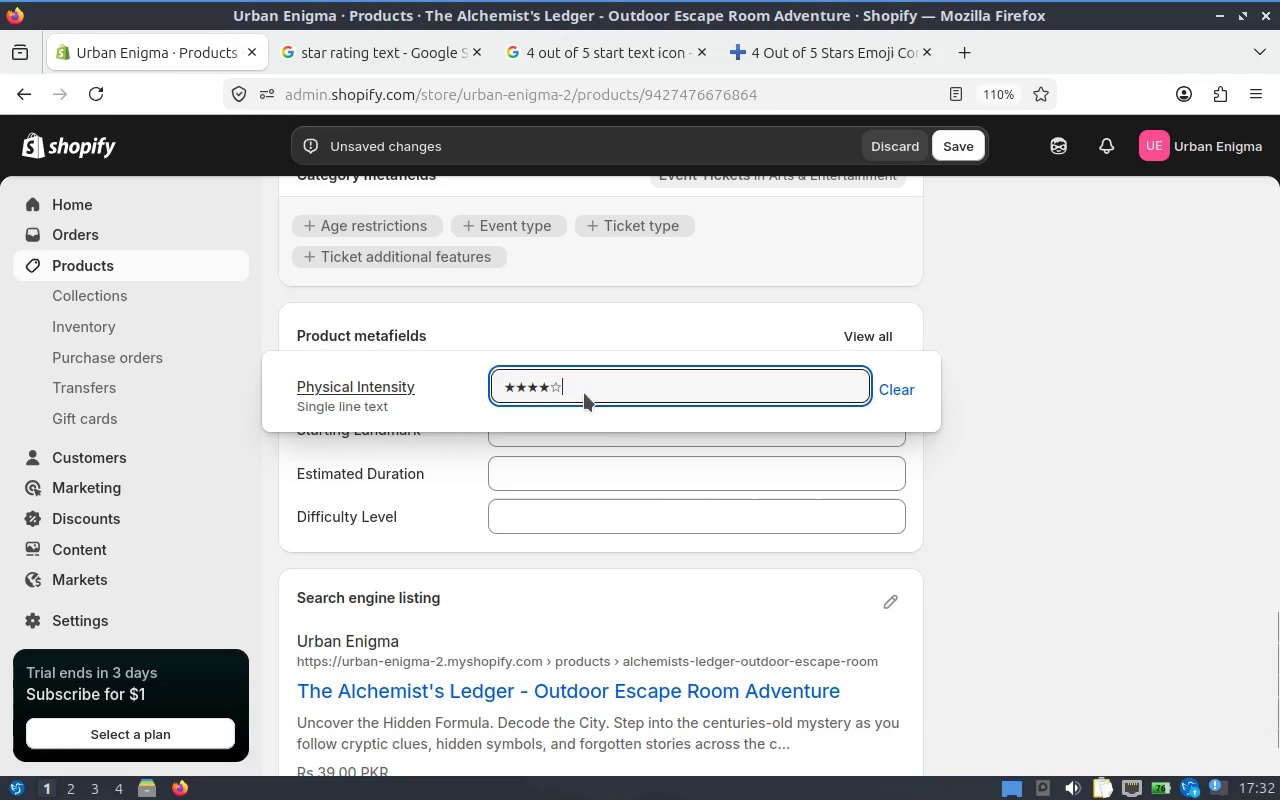 
key(Control+A)
 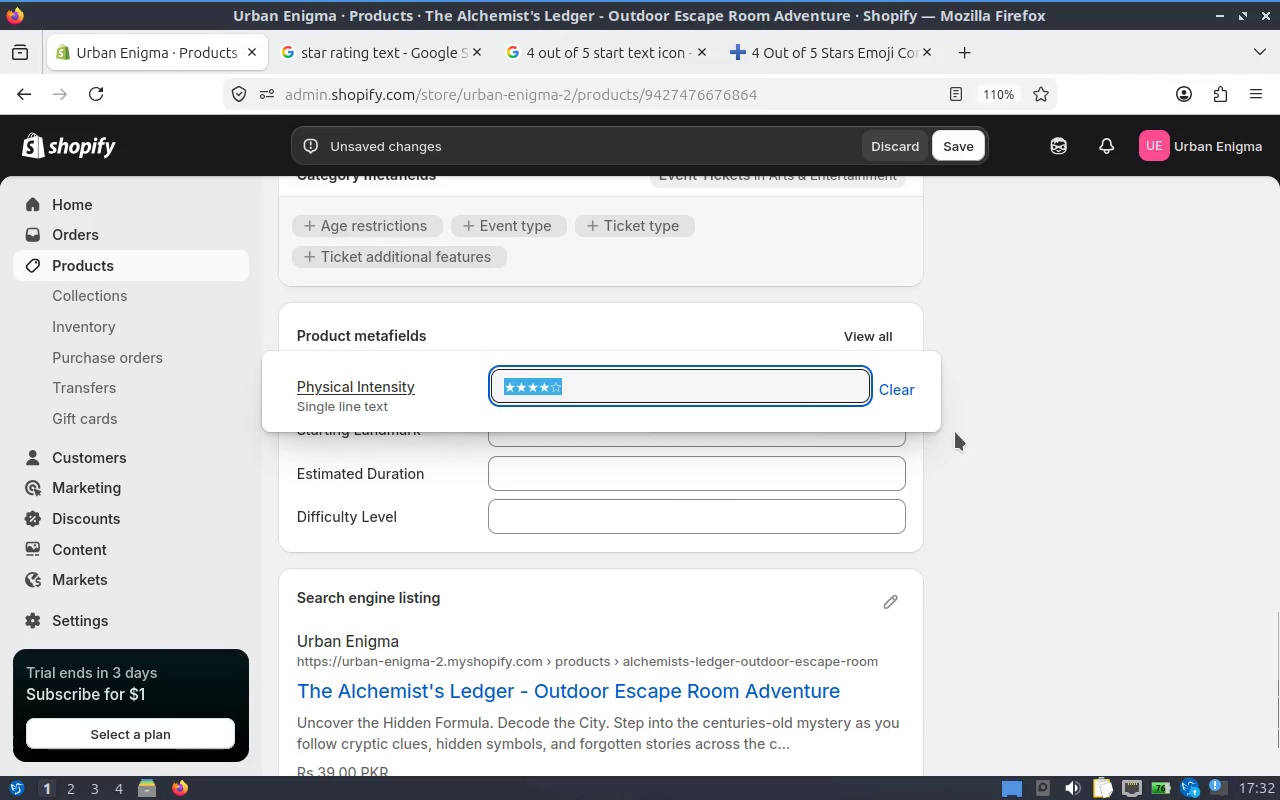 
key(Control+V)
 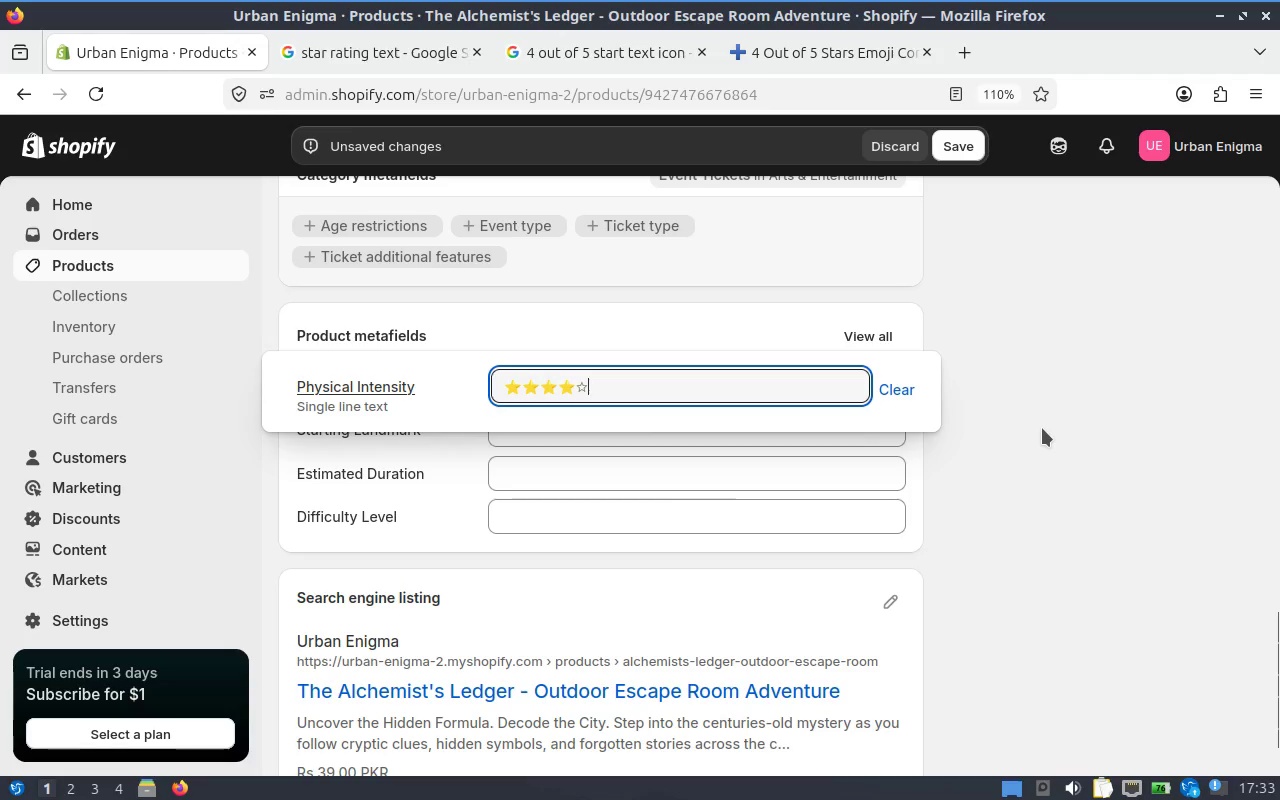 
left_click([1042, 428])
 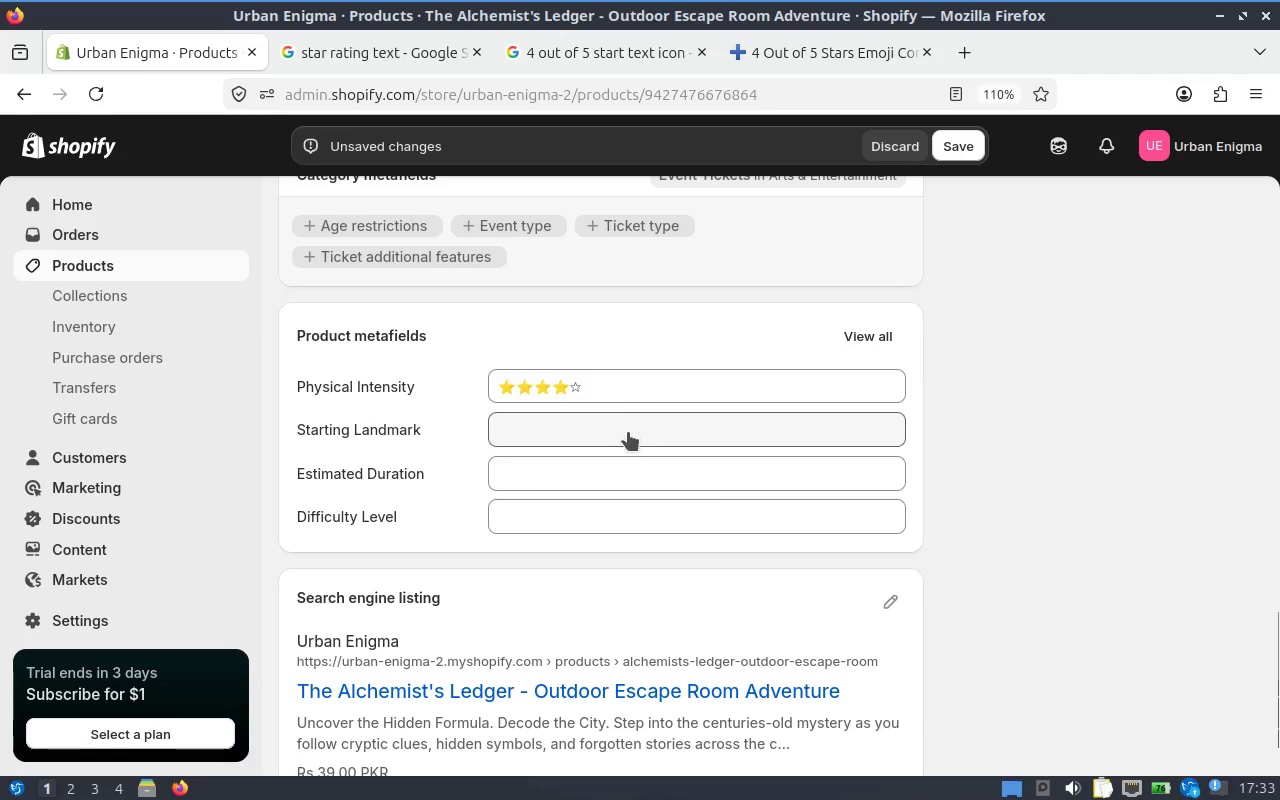 
left_click([628, 432])
 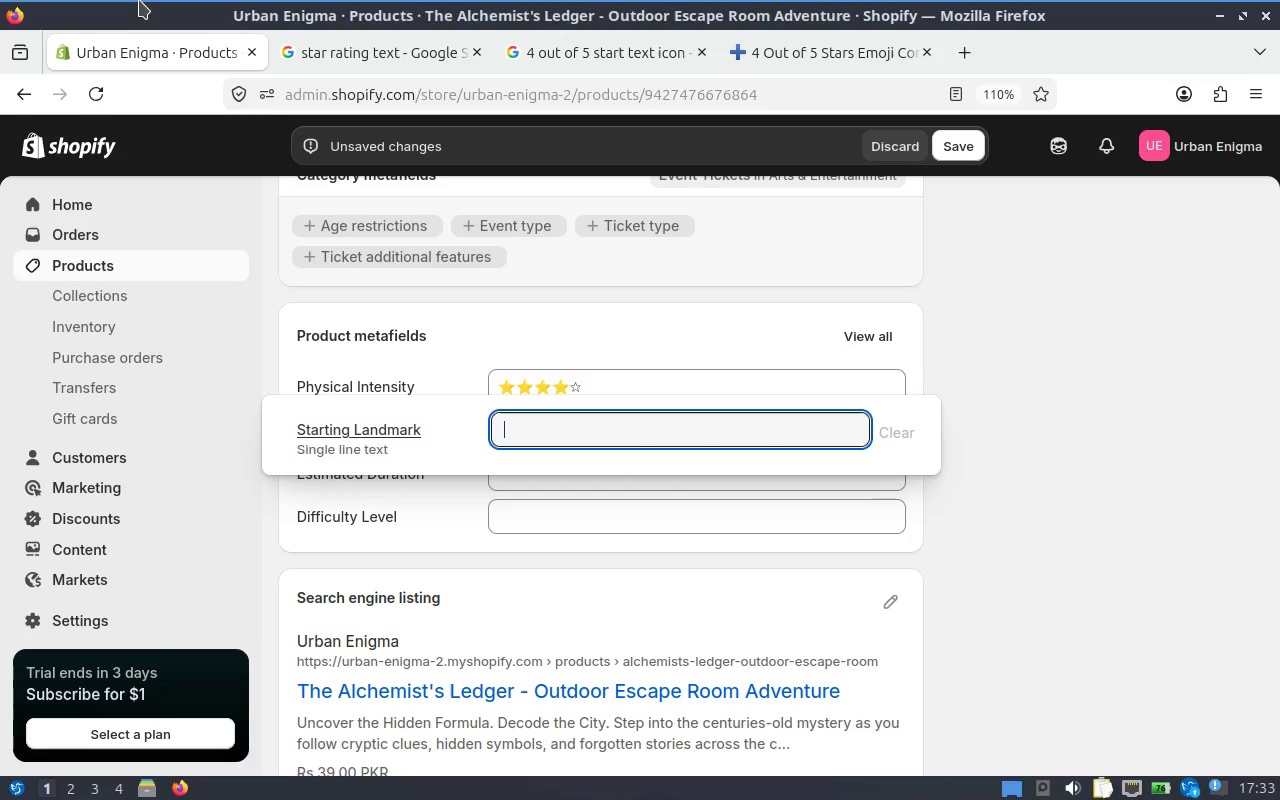 
wait(22.98)
 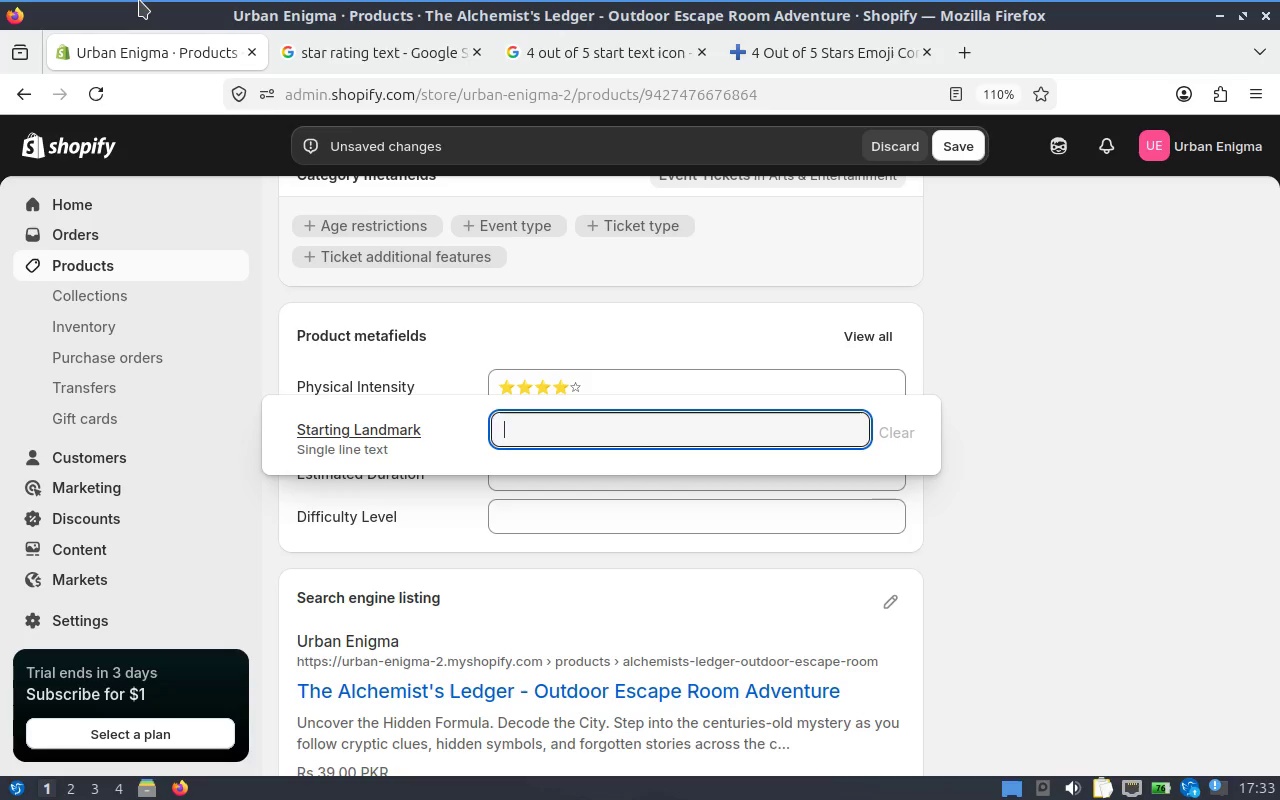 
left_click([654, 390])
 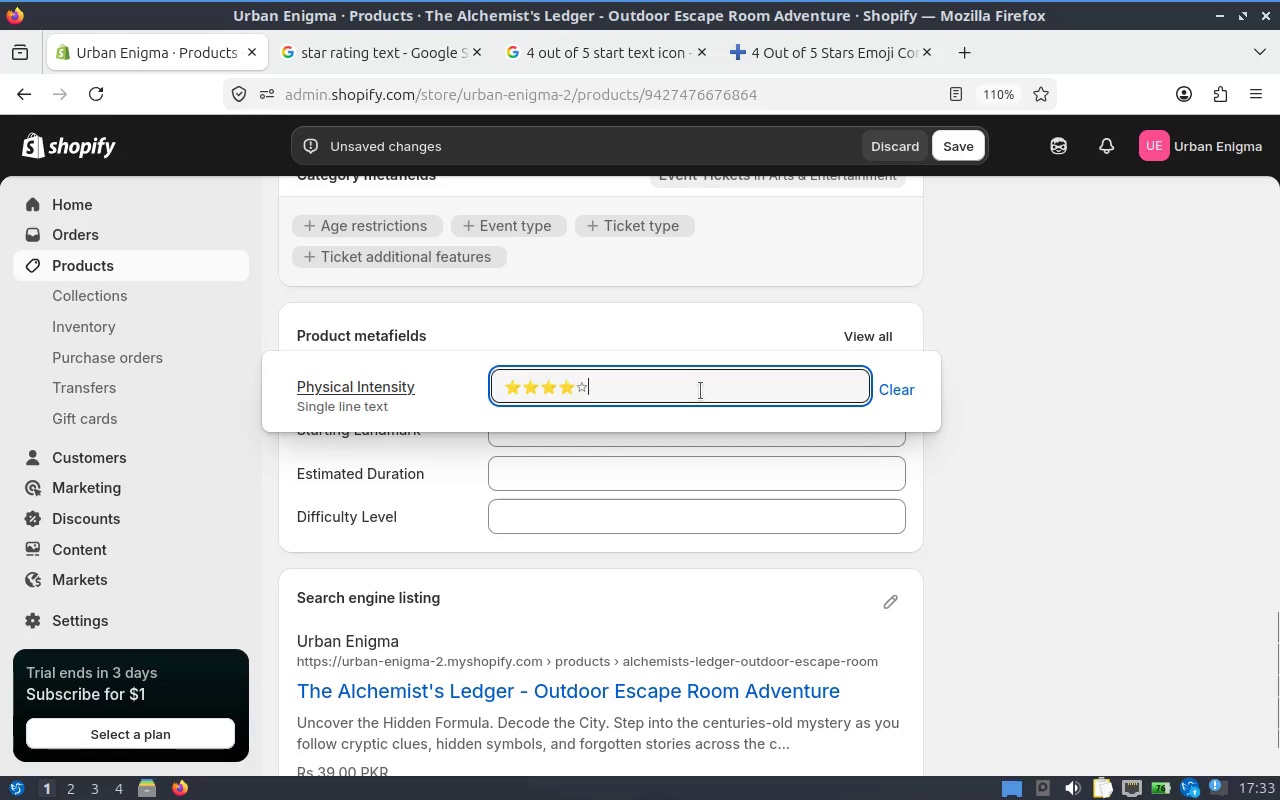 
type( (4)
key(Backspace)
type(3.)
key(Backspace)
key(Backspace)
type(4/5))
key(Tab)
 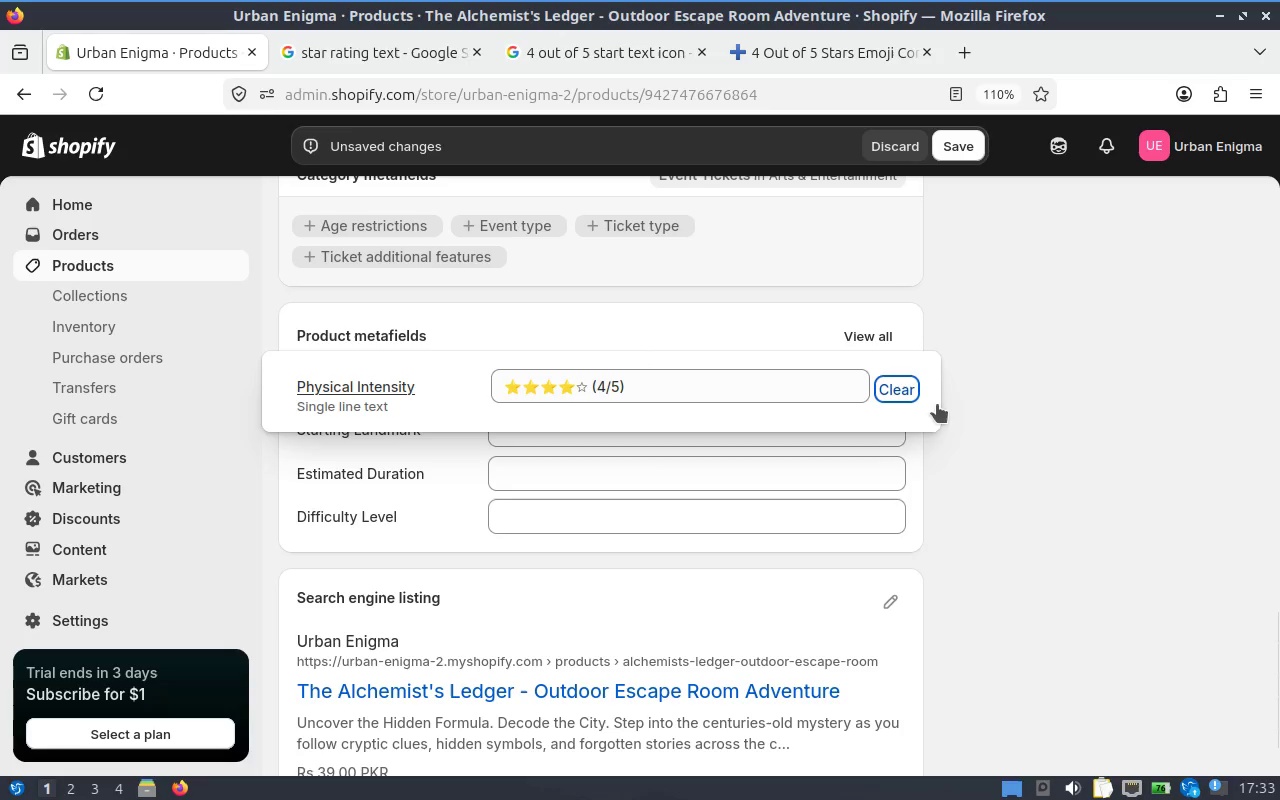 
 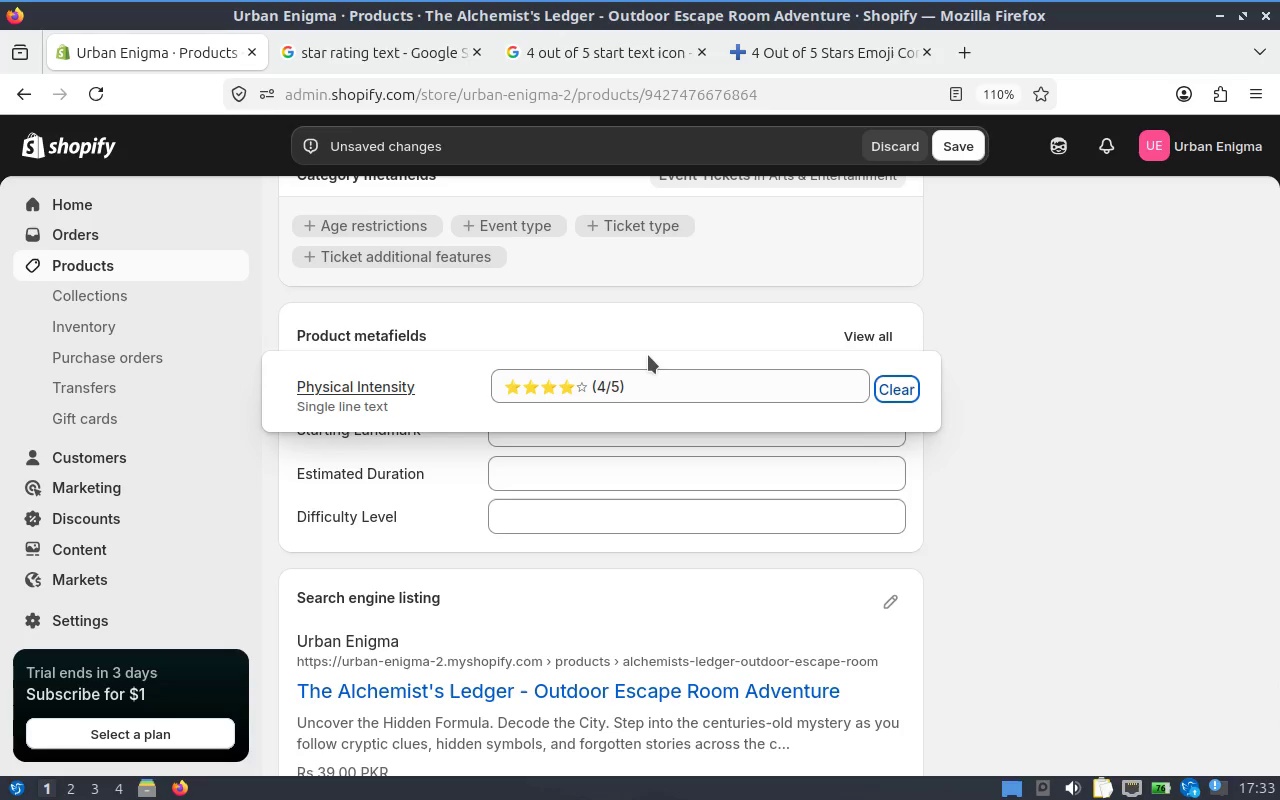 
key(Tab)
 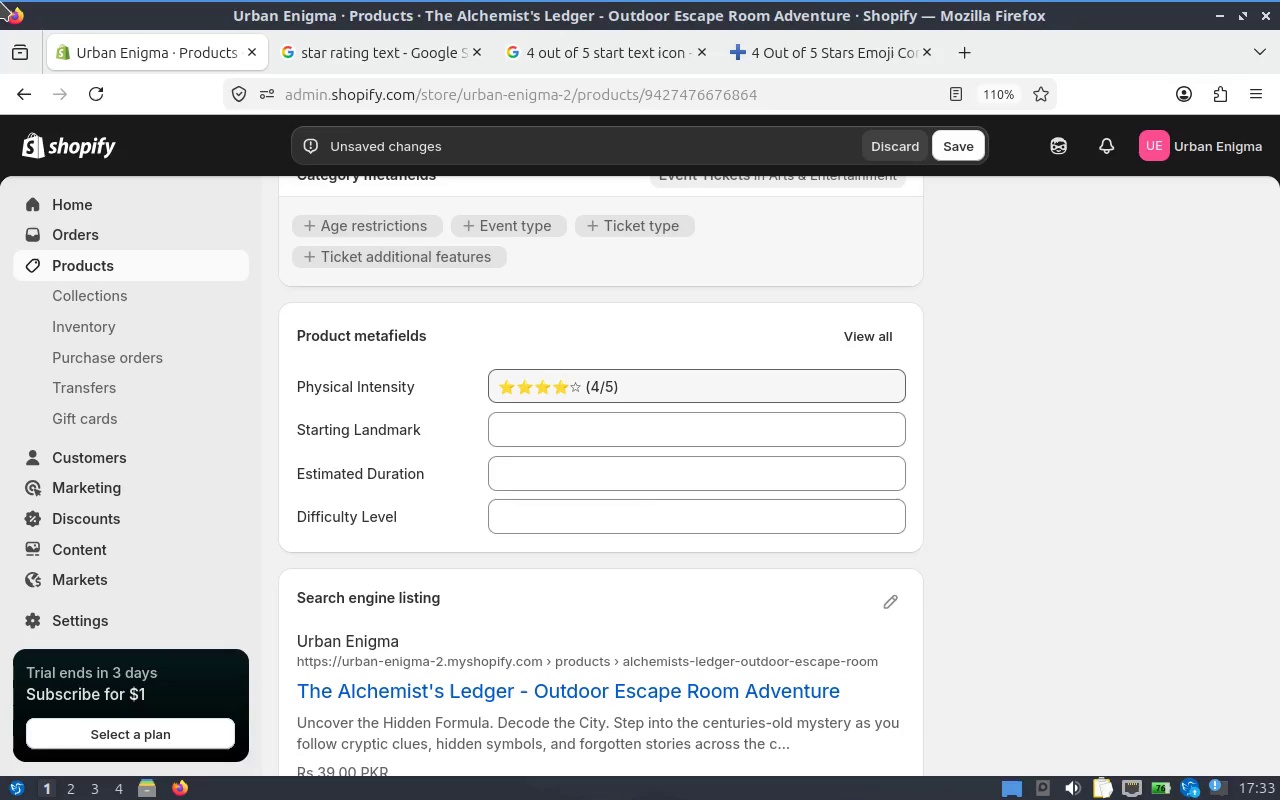 
wait(9.33)
 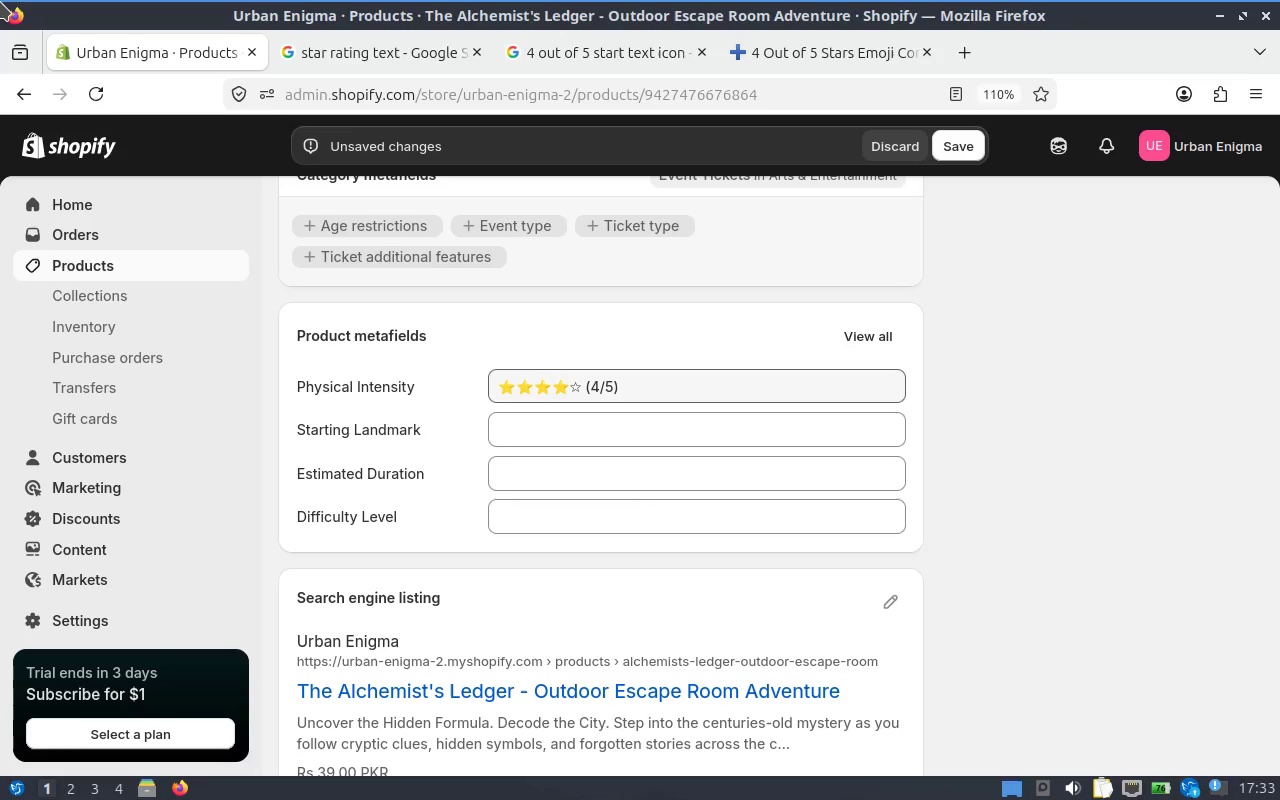 
left_click([588, 452])
 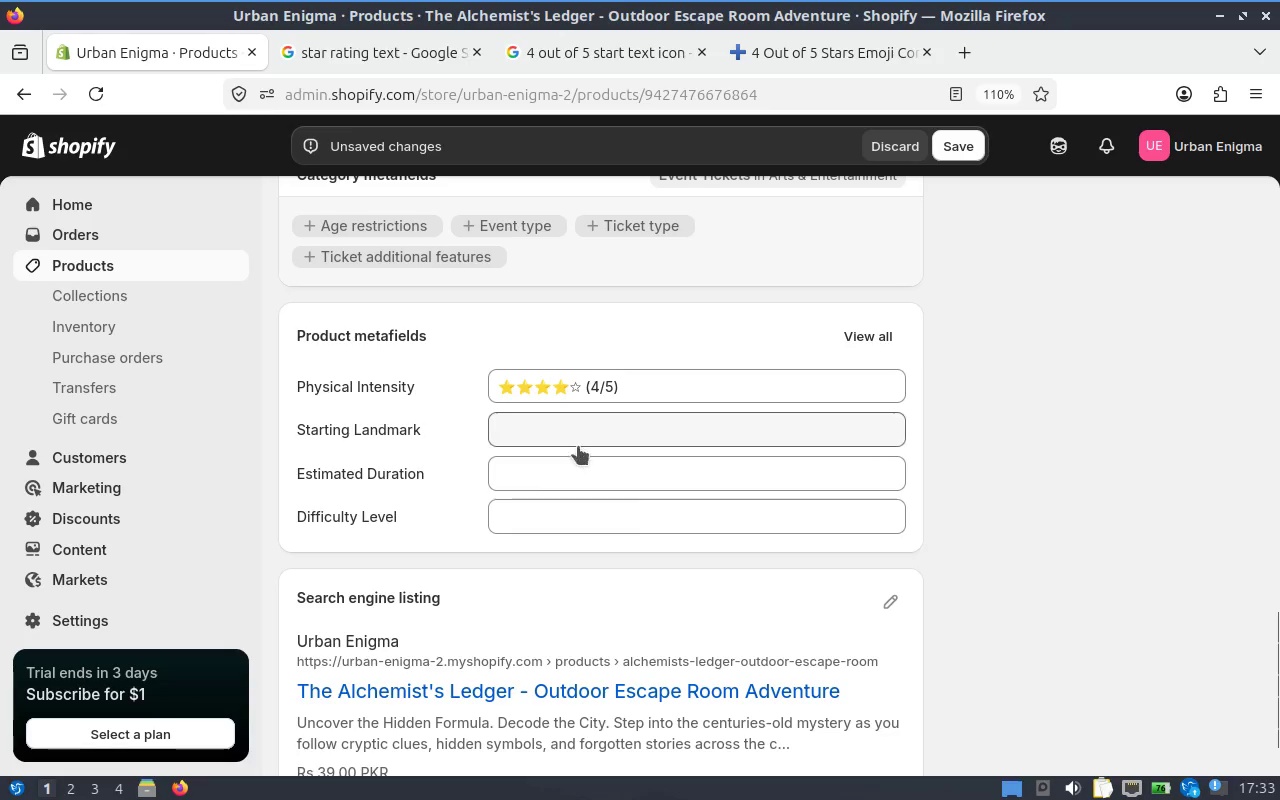 
left_click([558, 436])
 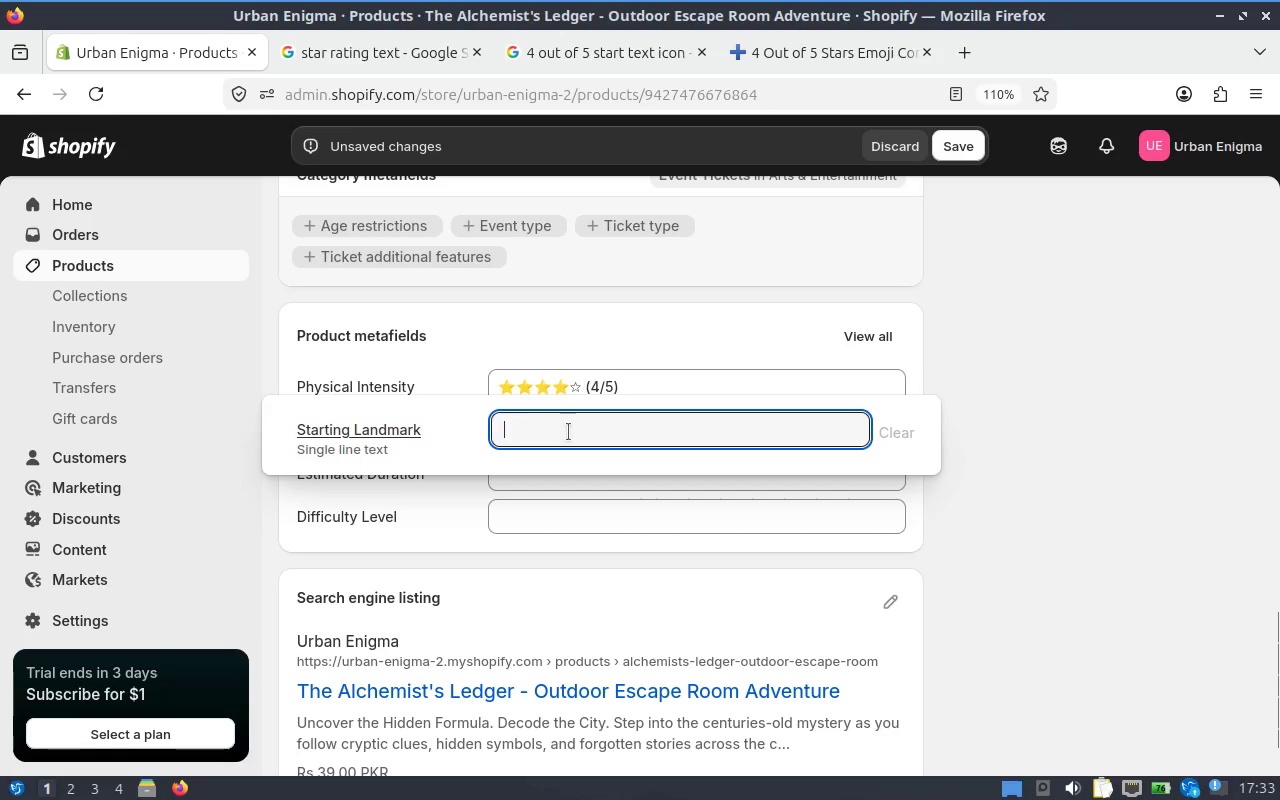 
type(Old to)
key(Backspace)
key(Backspace)
type(Town CLo)
key(Backspace)
key(Backspace)
type(lock Tower)
 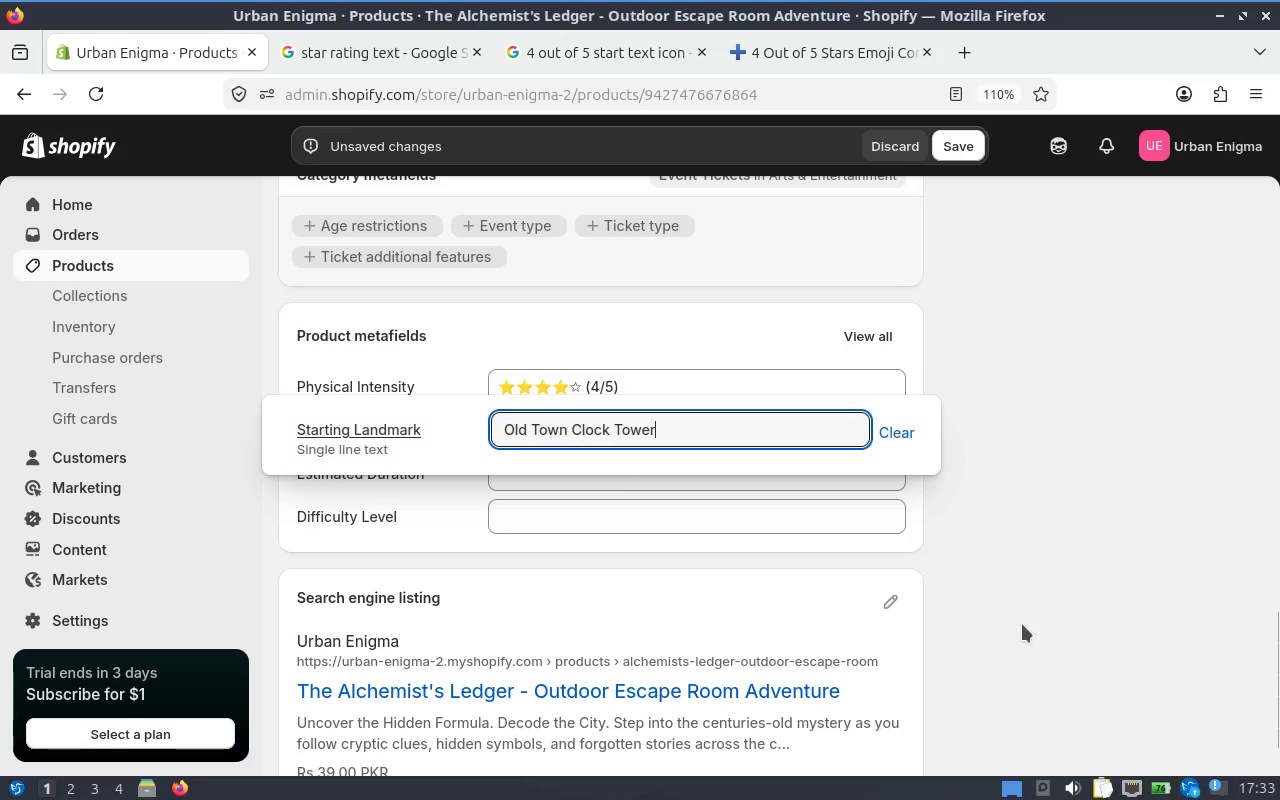 
left_click([1065, 512])
 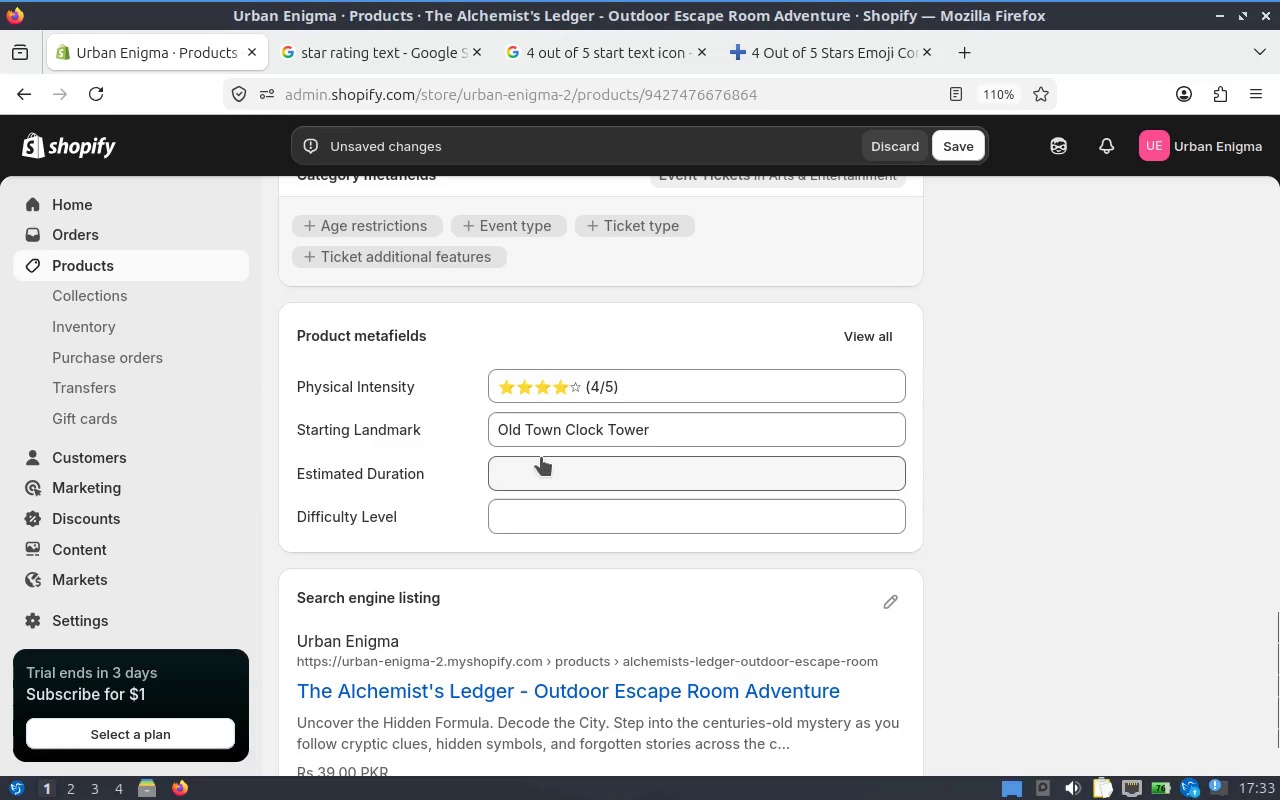 
left_click([541, 457])
 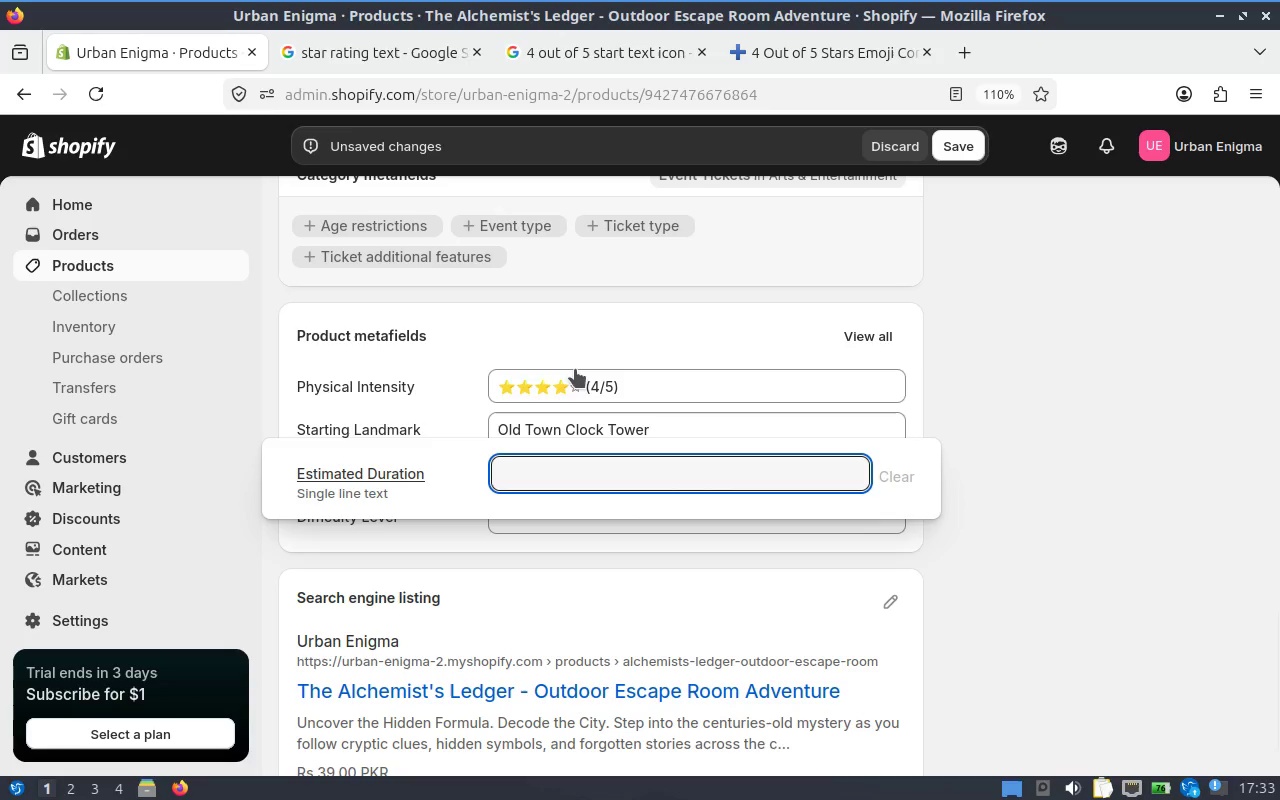 
wait(6.15)
 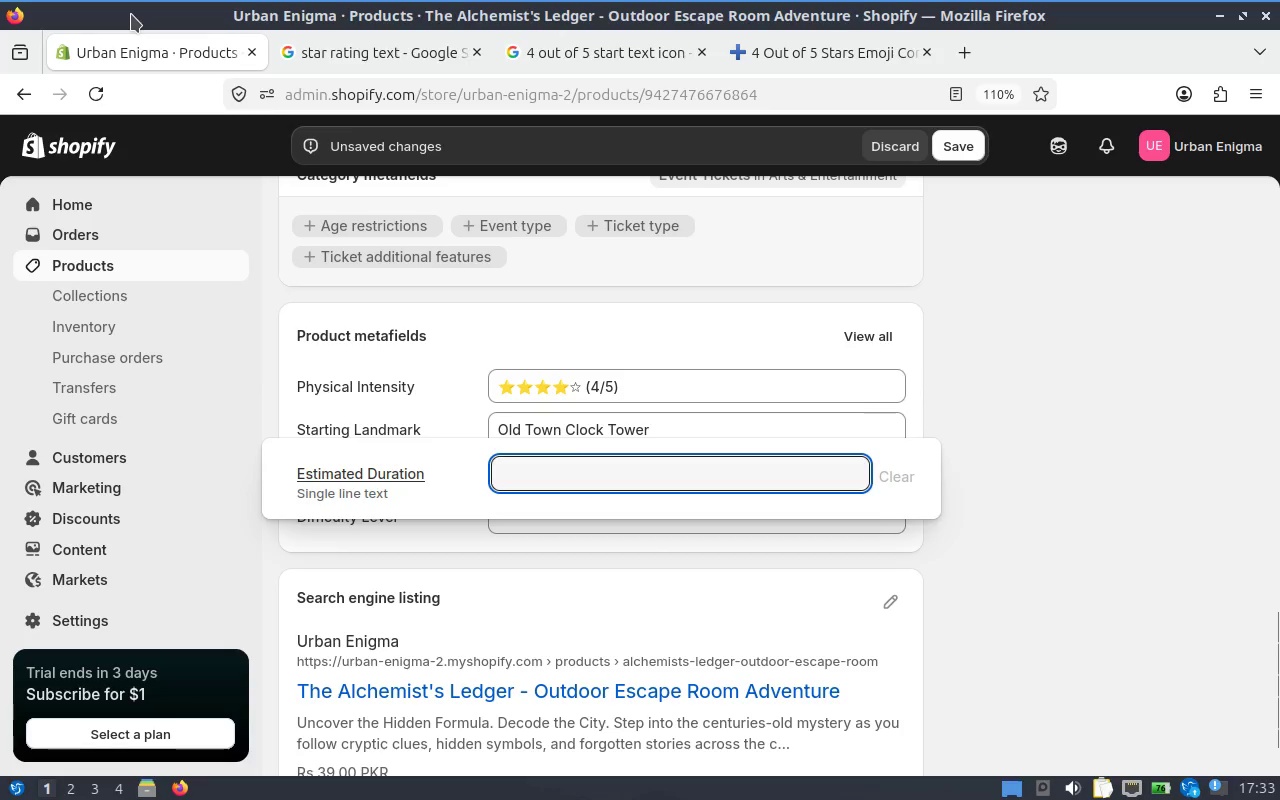 
type(2-3 hours)
 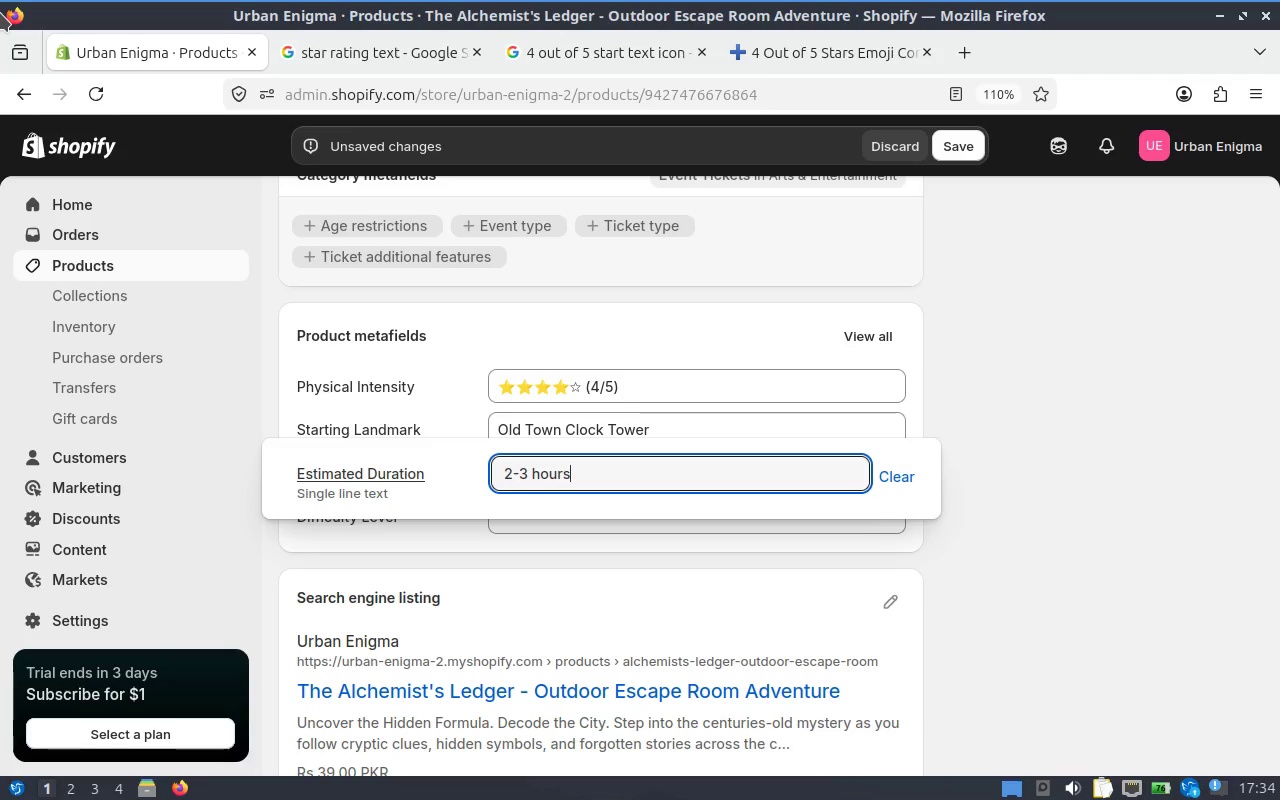 
wait(7.58)
 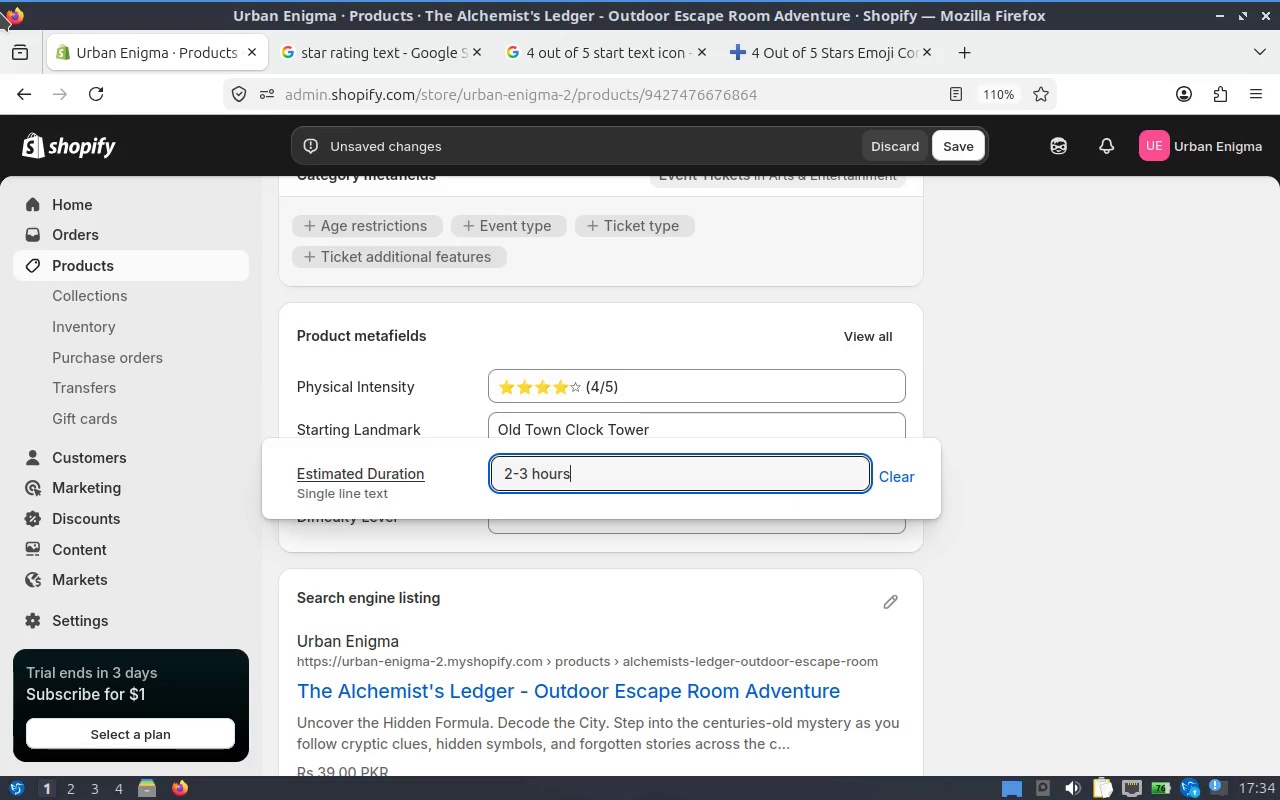 
left_click([1030, 449])
 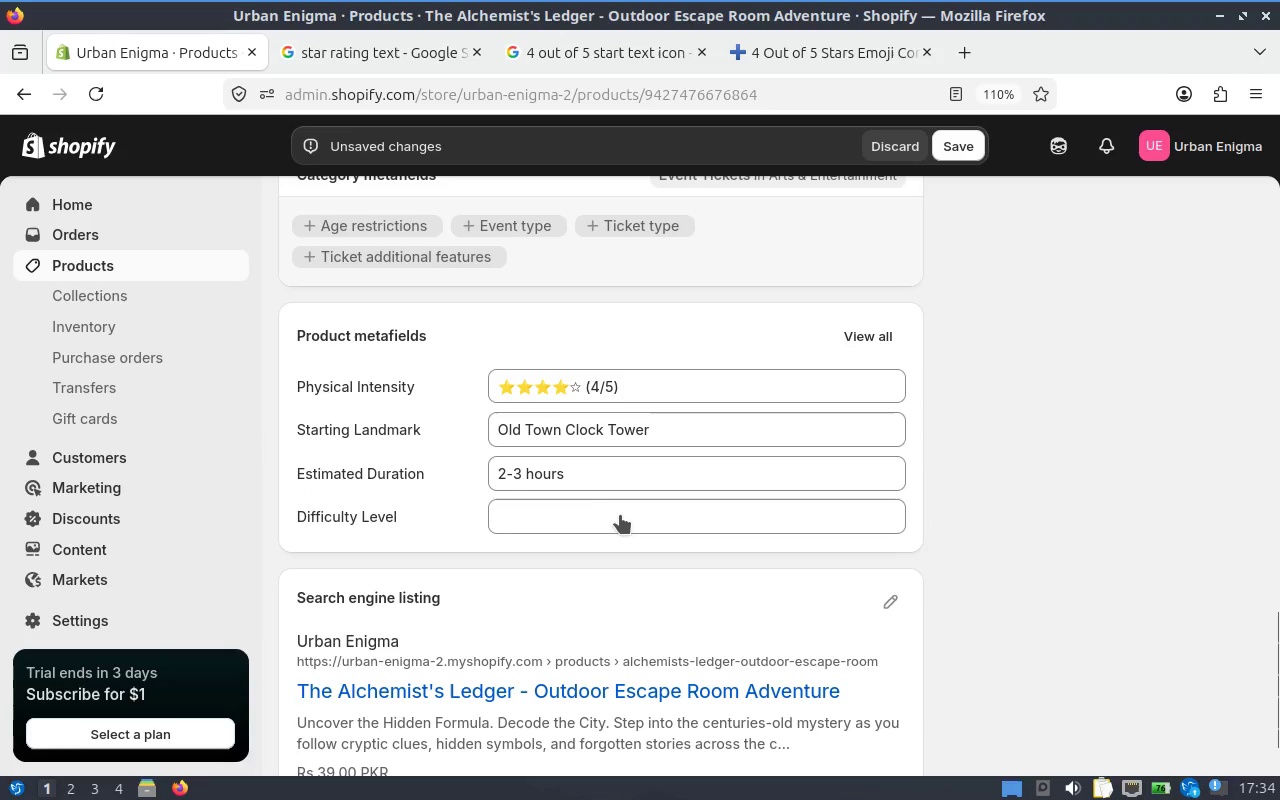 
left_click([621, 516])
 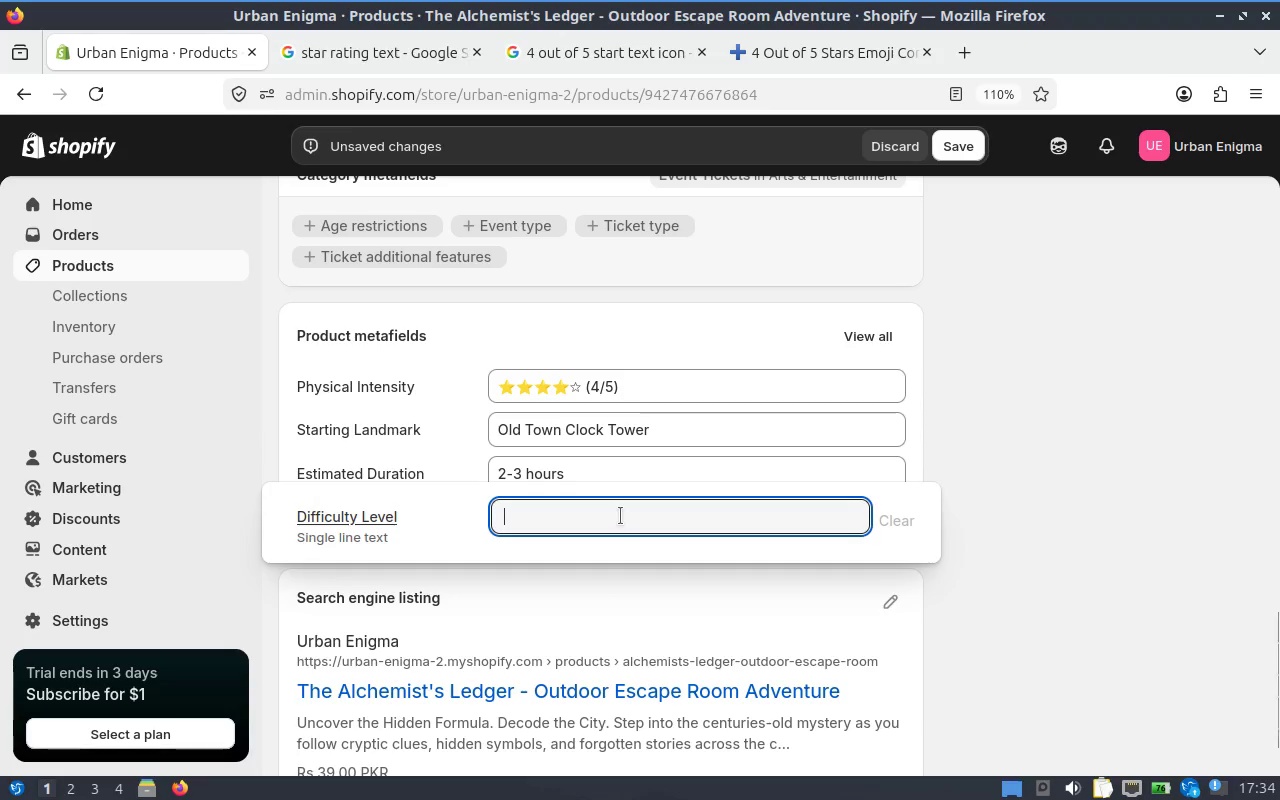 
hold_key(key=ShiftLeft, duration=0.81)
 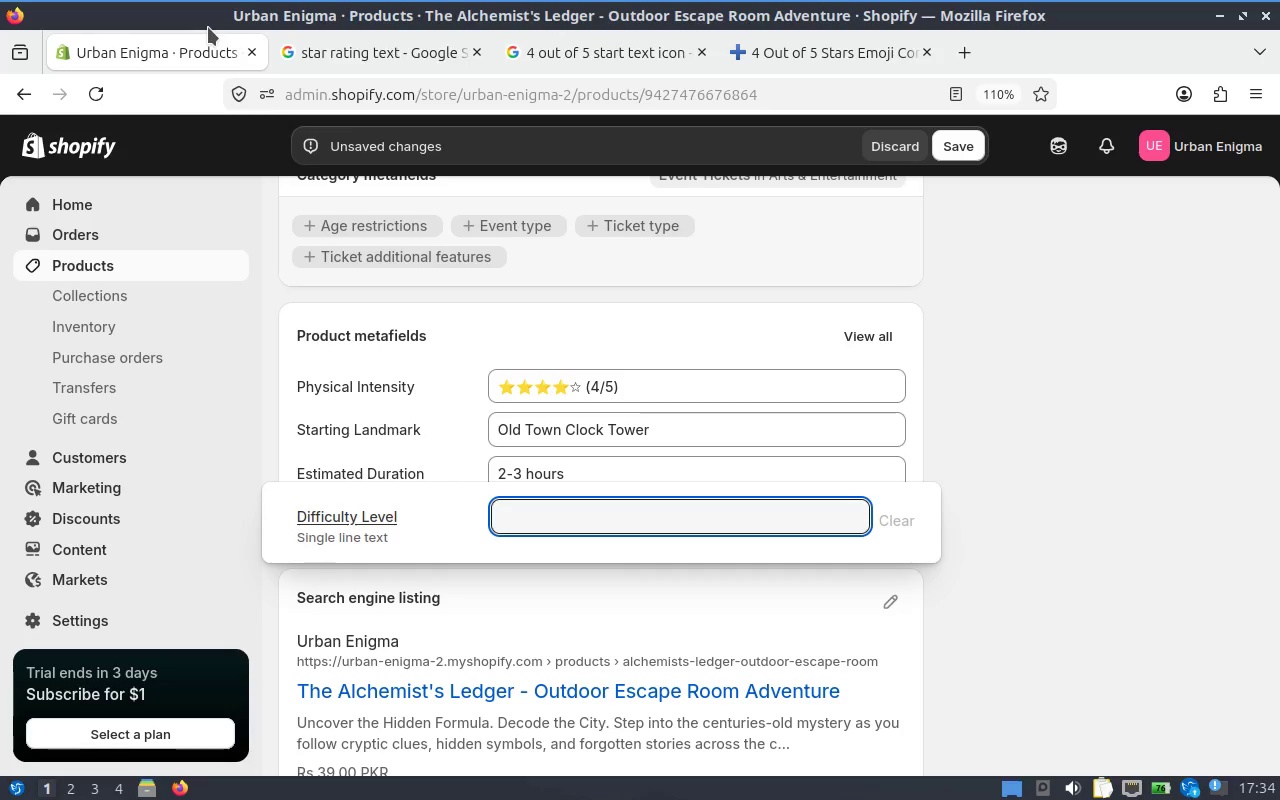 
wait(6.21)
 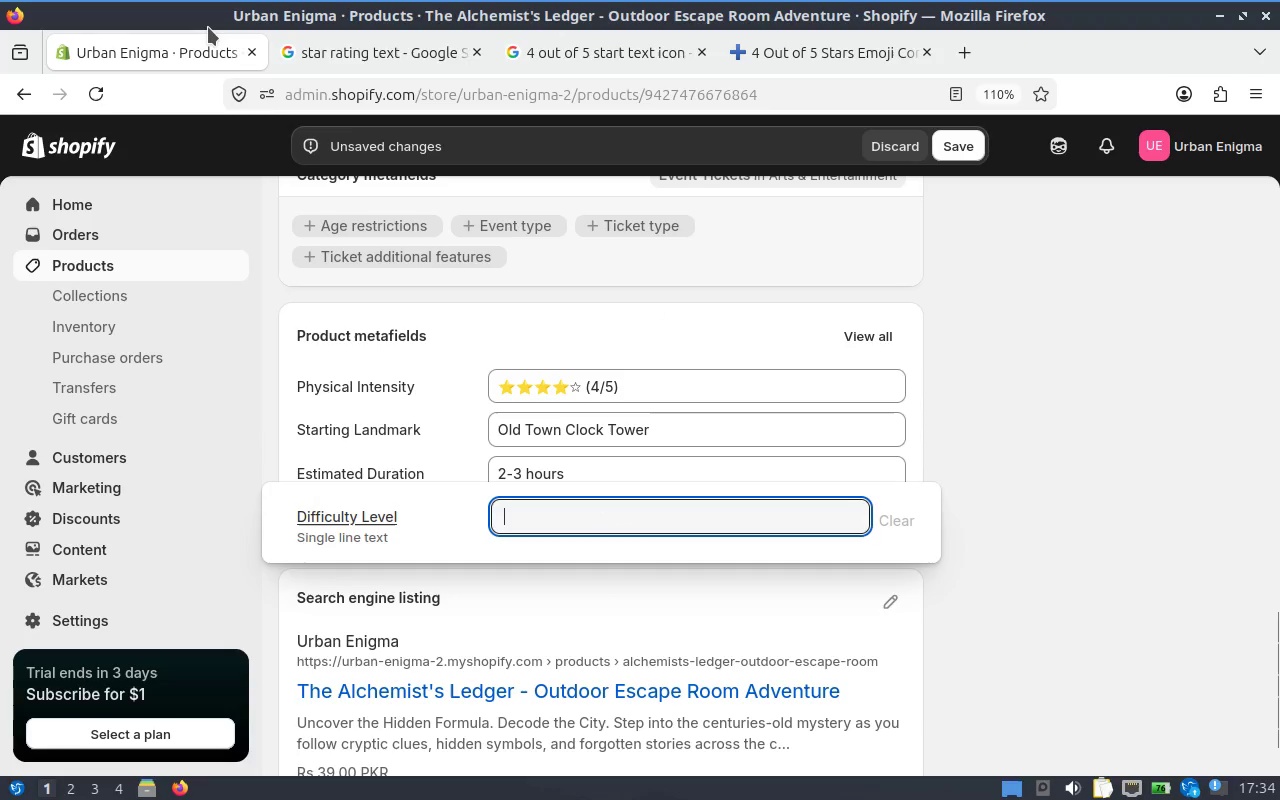 
left_click([676, 390])
 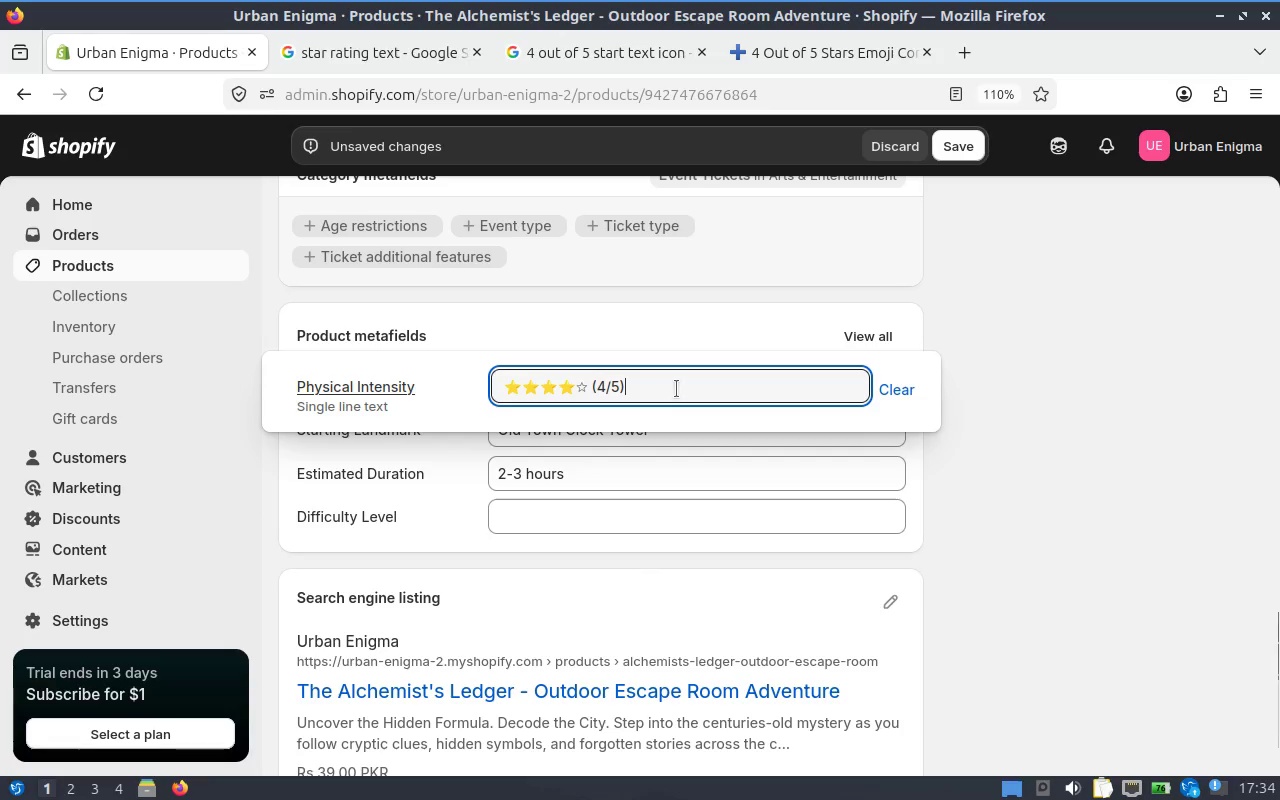 
key(Control+A)
 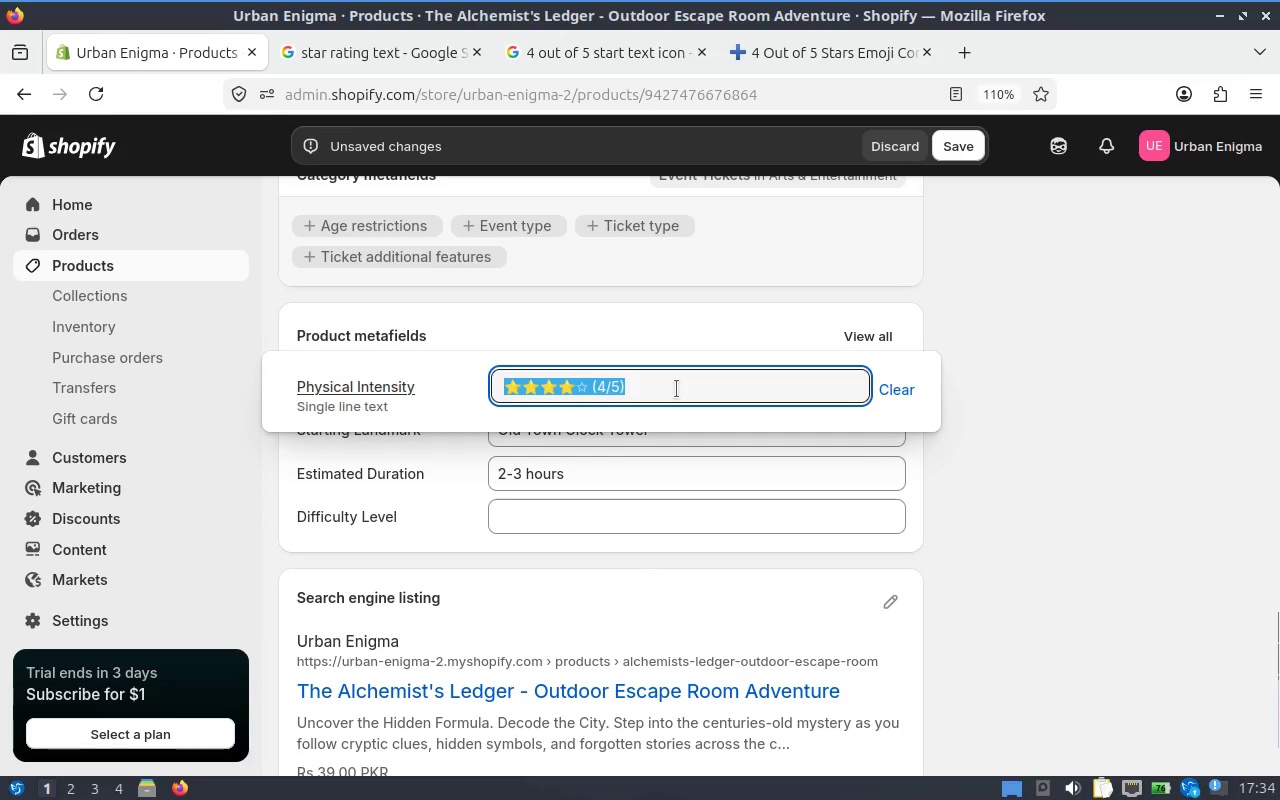 
key(Control+X)
 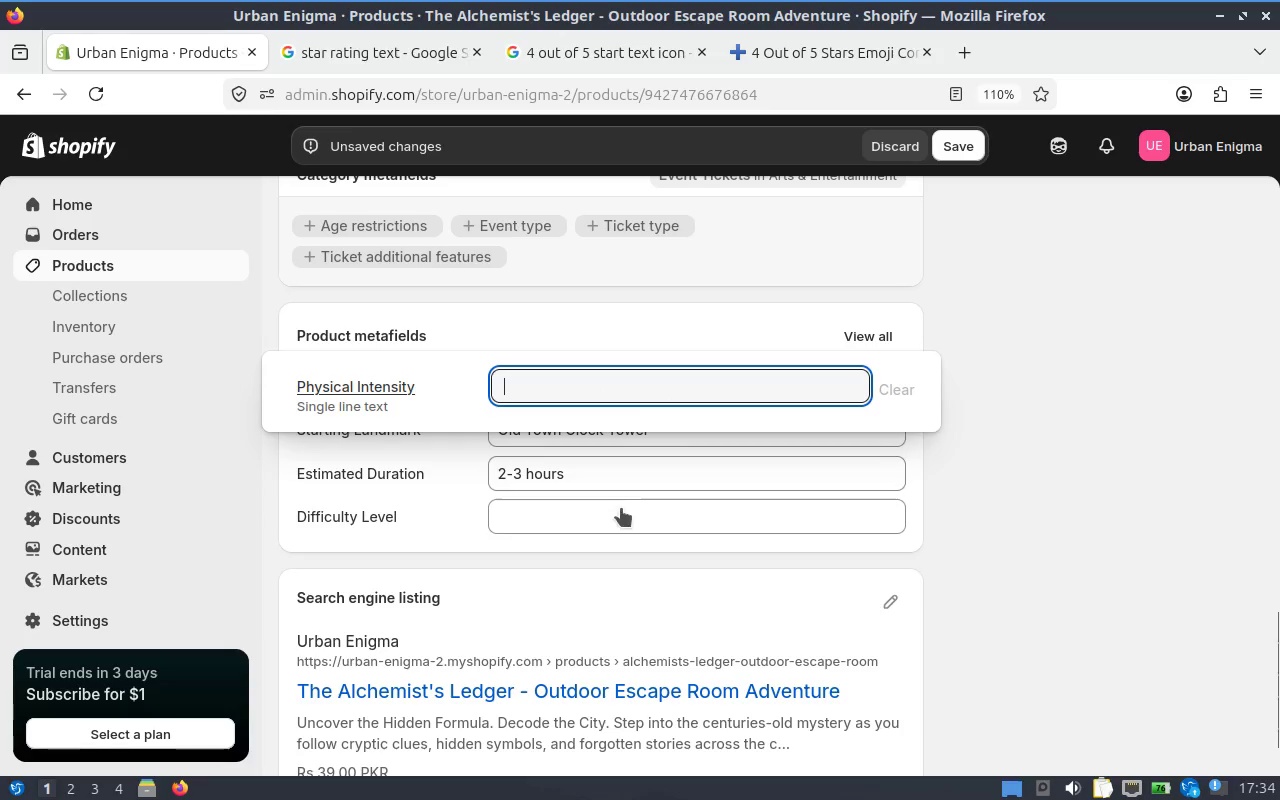 
left_click([613, 519])
 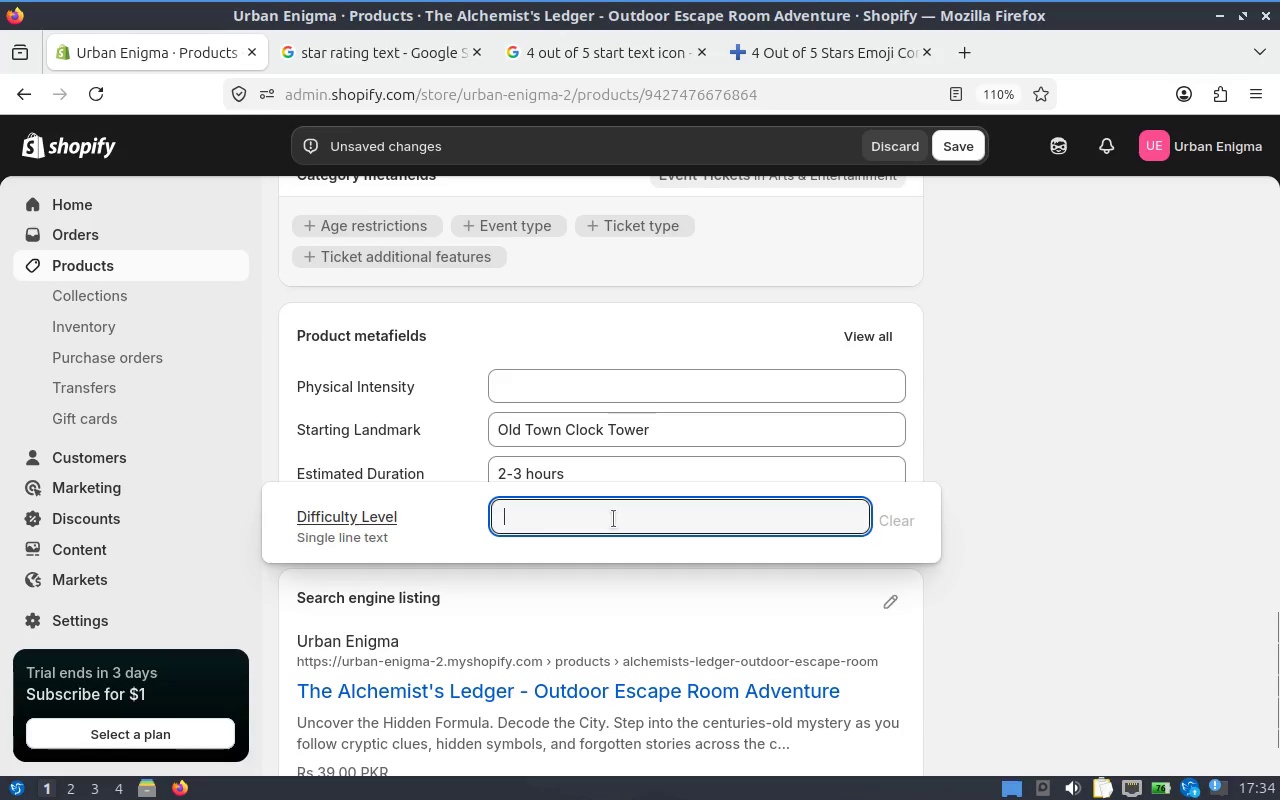 
key(Control+ControlLeft)
 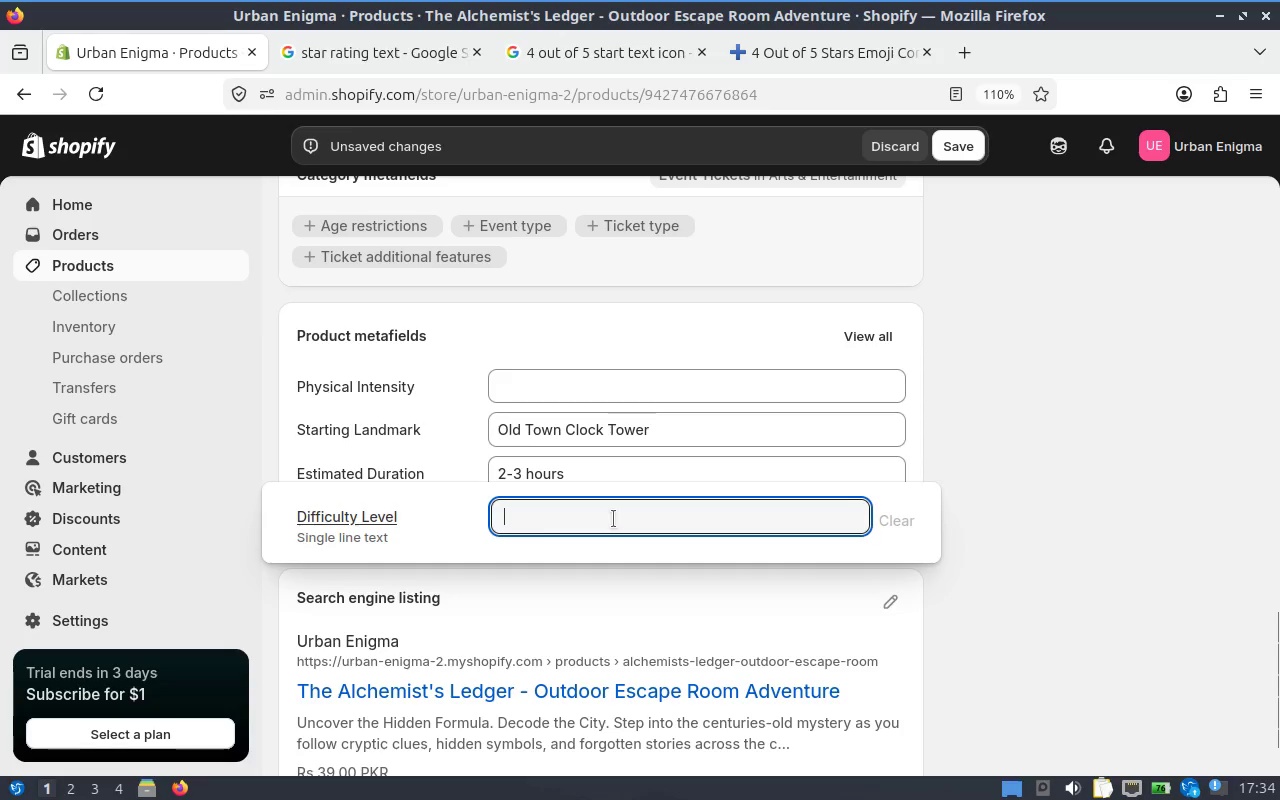 
key(Control+V)
 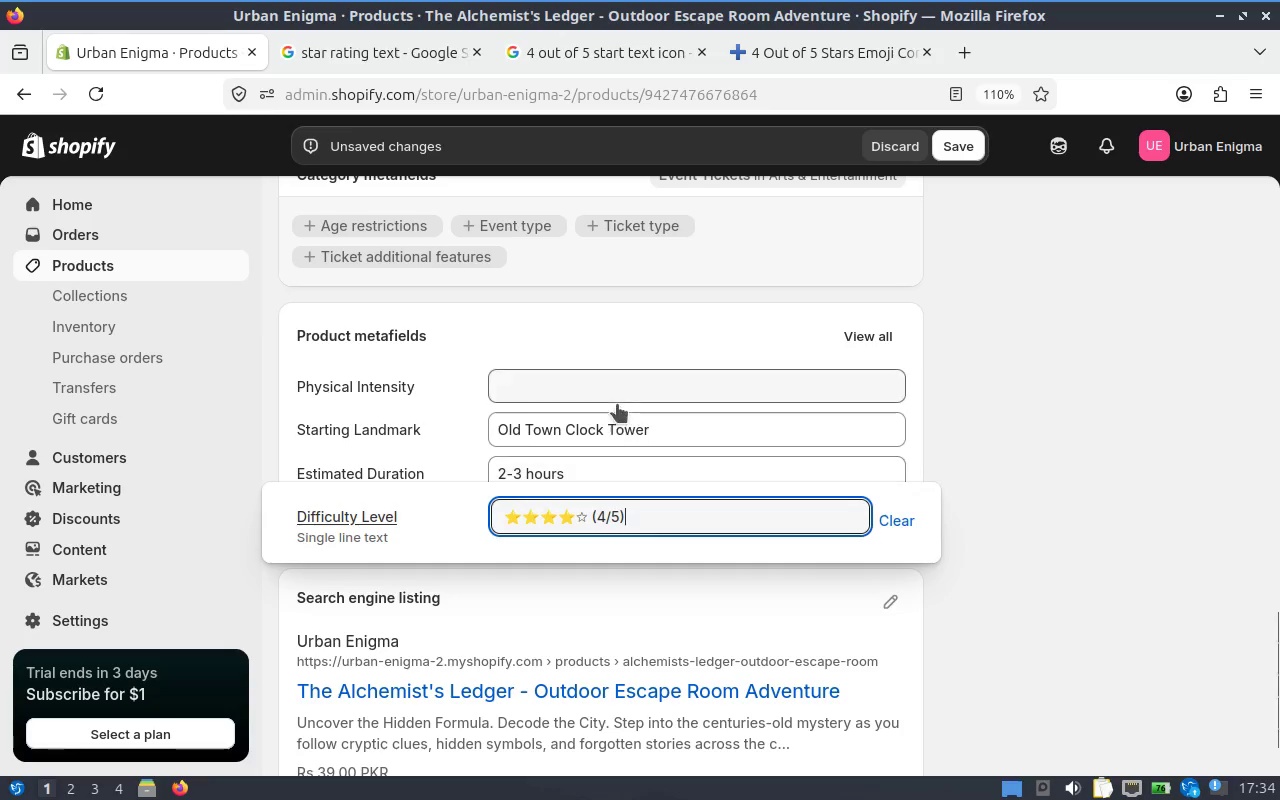 
left_click([594, 391])
 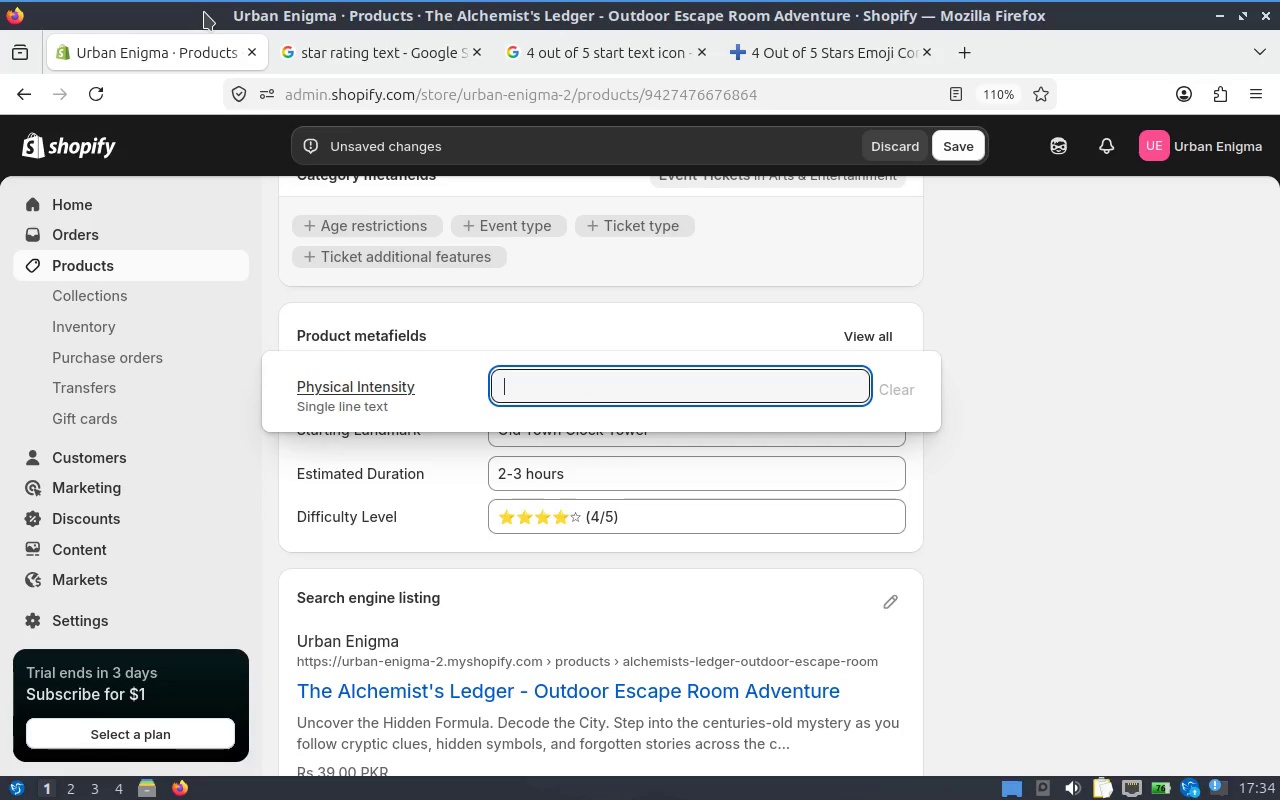 
wait(5.07)
 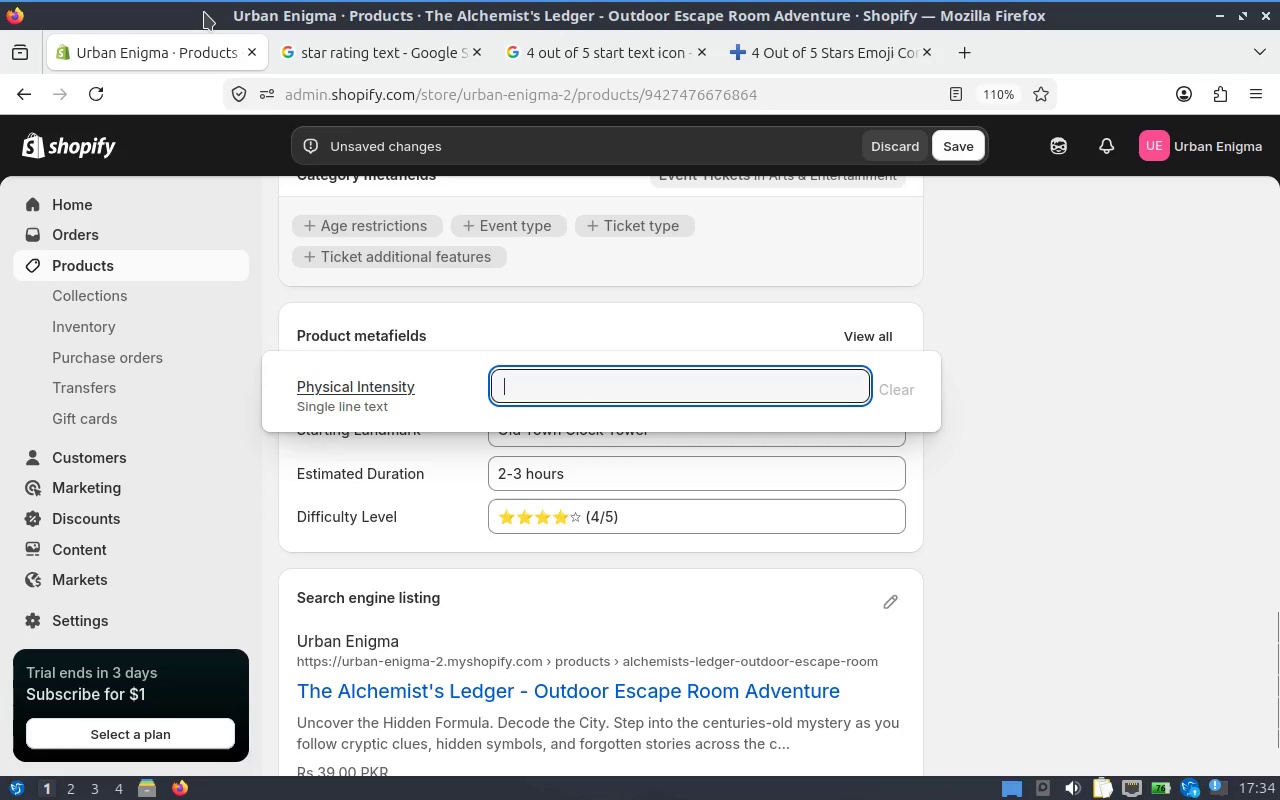 
type(Moderate walking)
 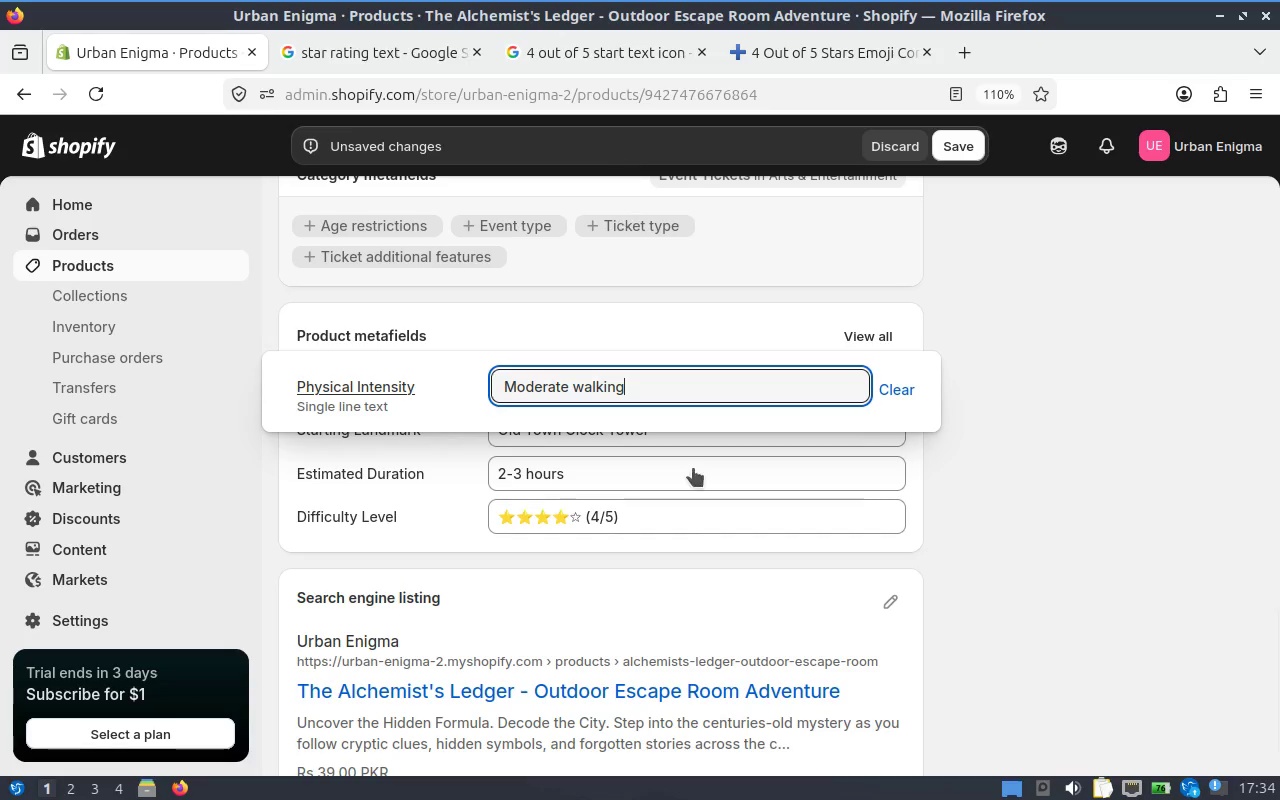 
left_click([1055, 419])
 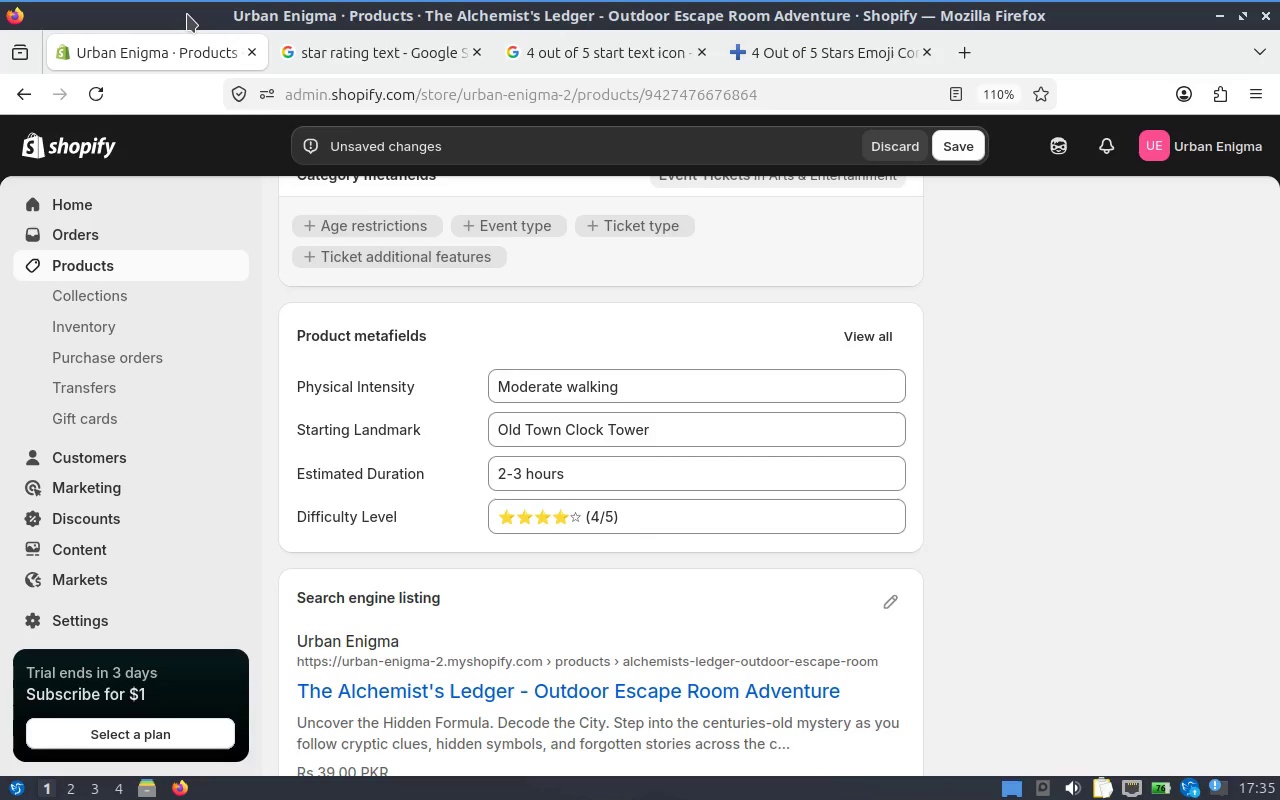 
wait(38.1)
 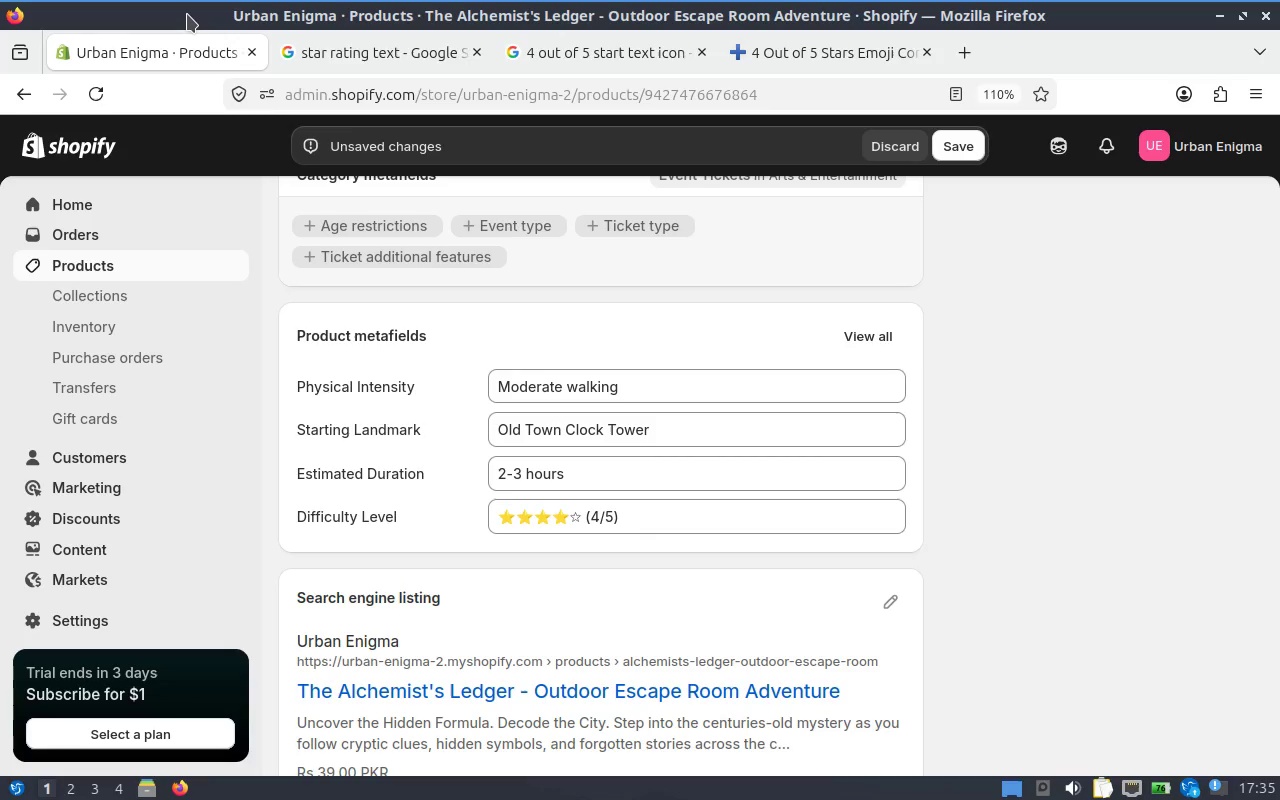 
left_click([1090, 347])
 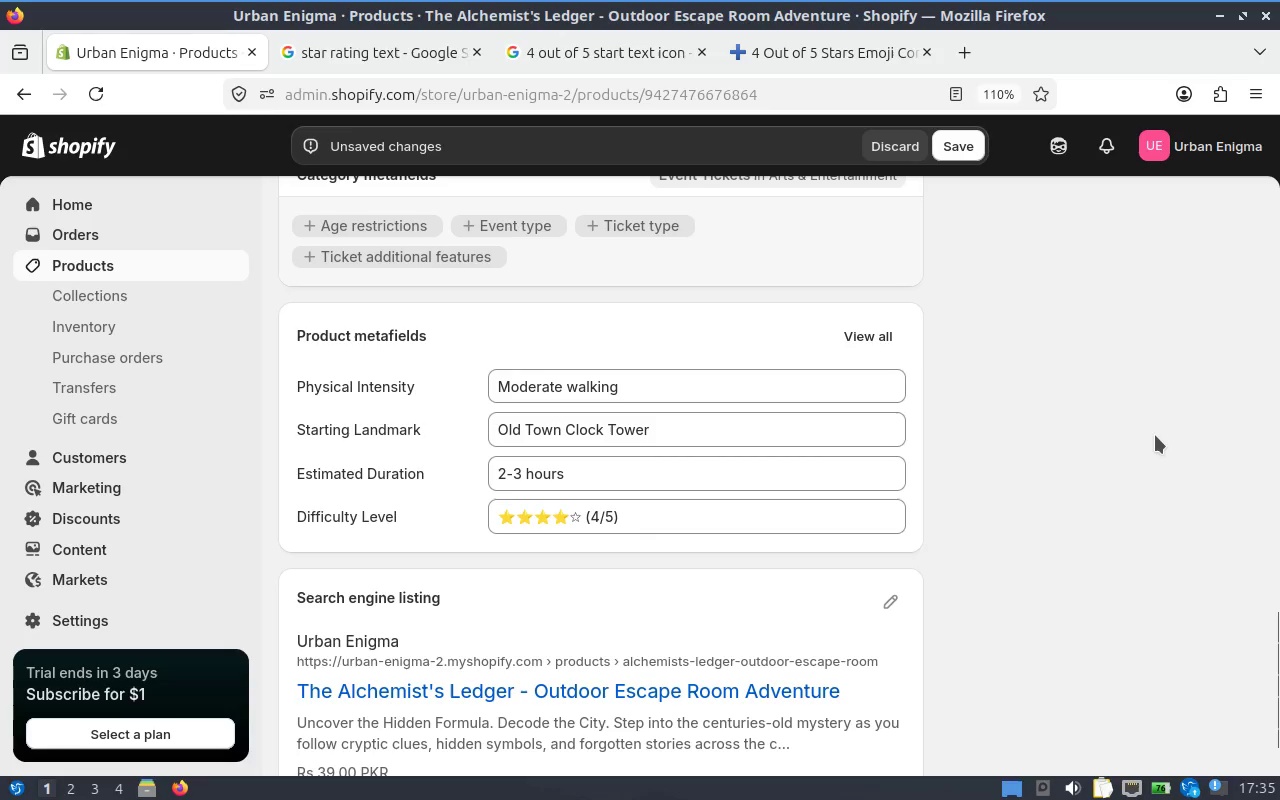 
scroll: coordinate [1155, 435], scroll_direction: down, amount: 1.0
 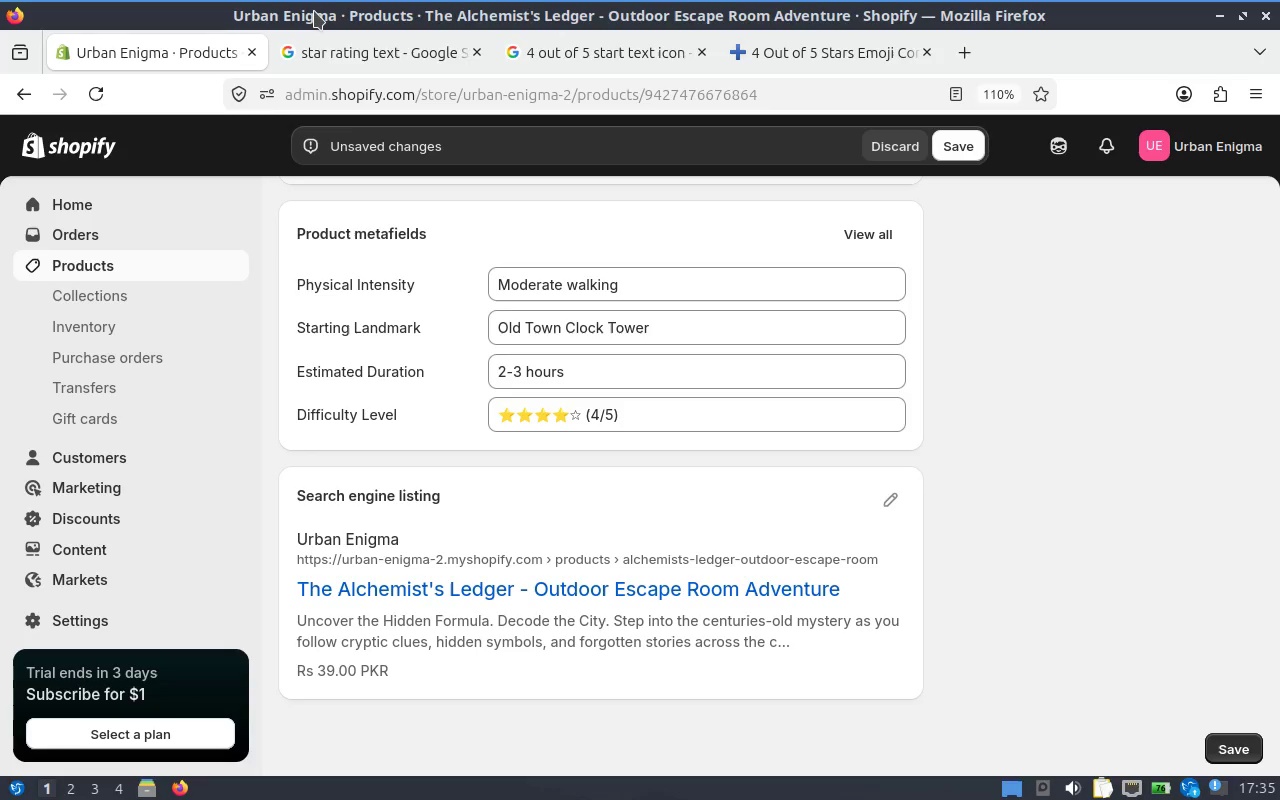 
wait(14.21)
 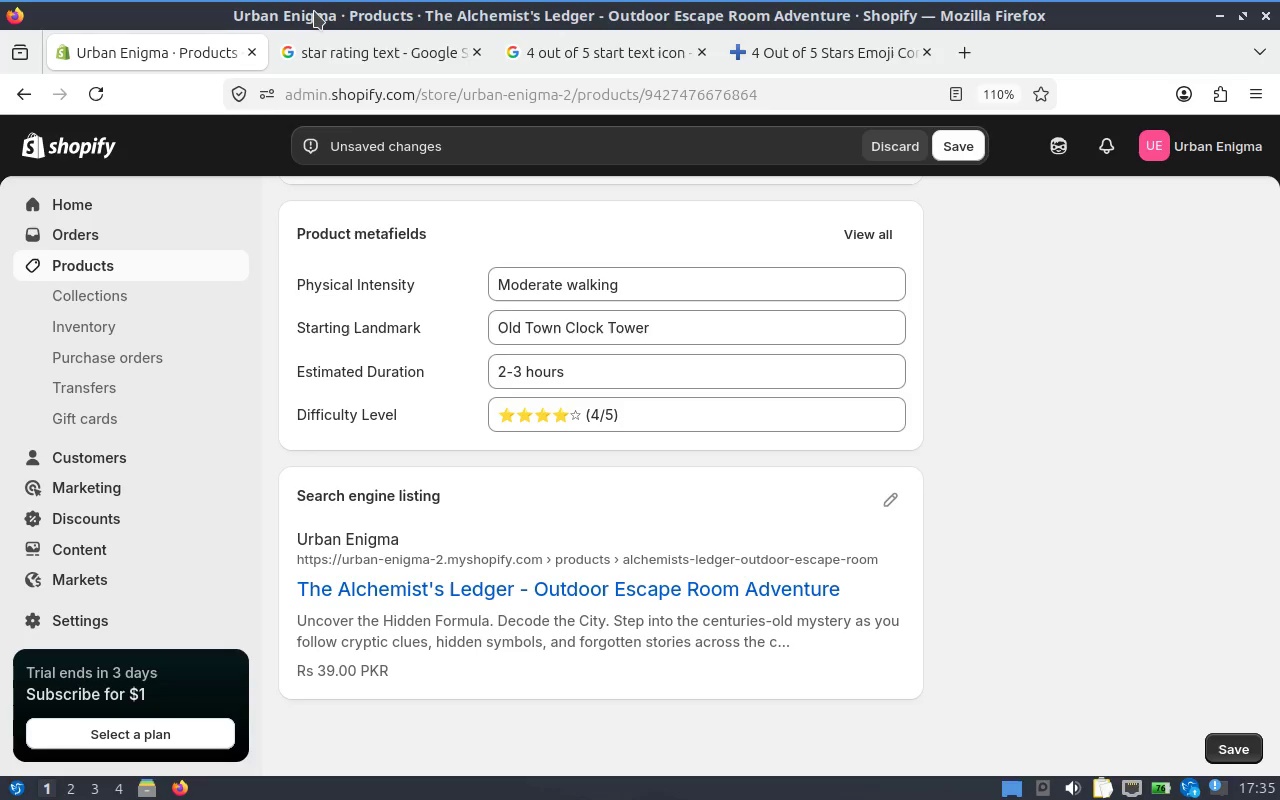 
key(Alt+AltLeft)
 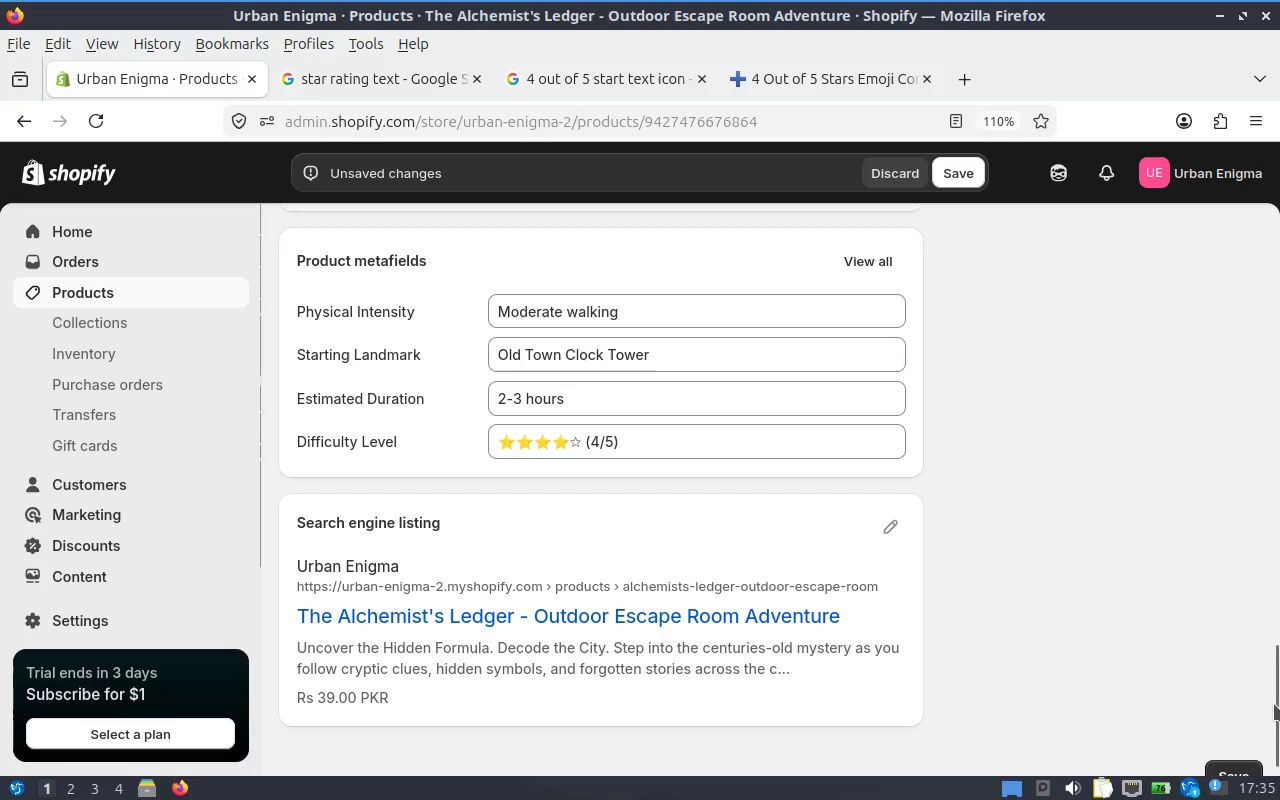 
left_click_drag(start_coordinate=[1278, 700], to_coordinate=[1278, 363])
 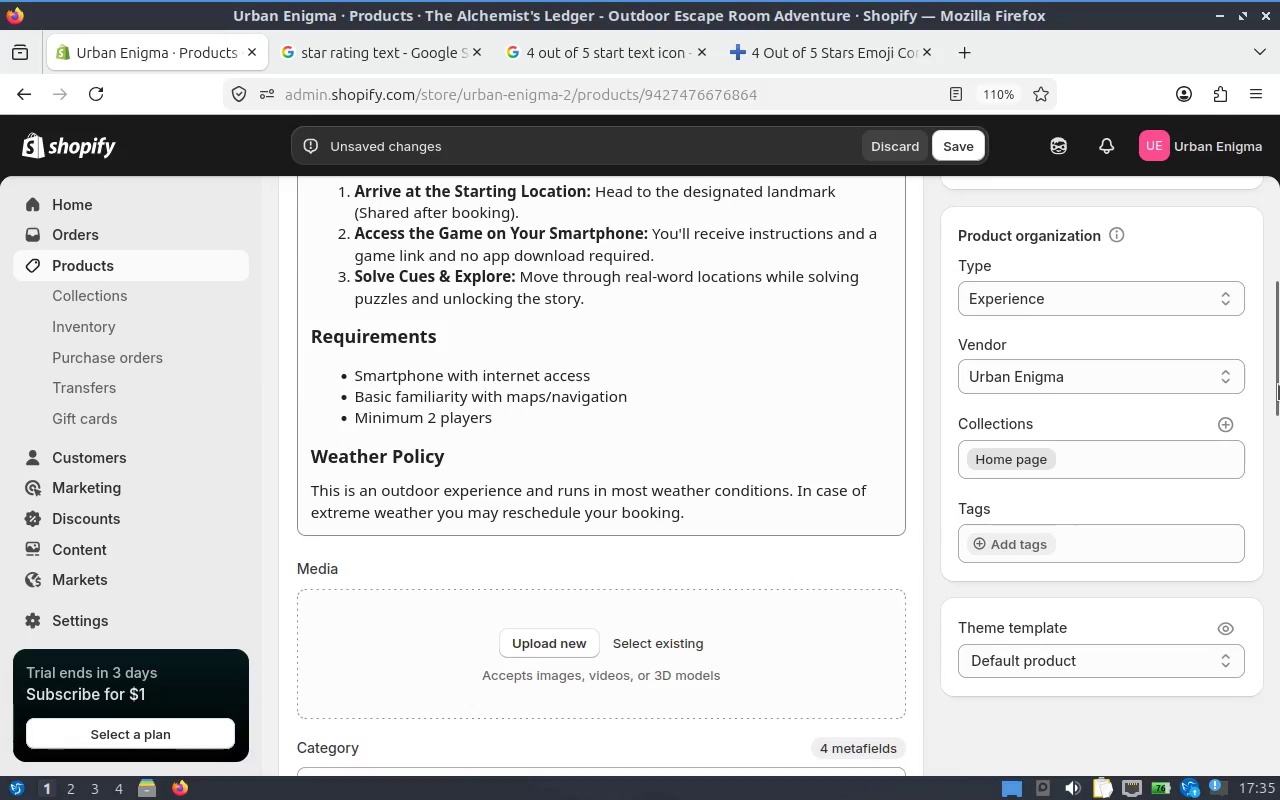 
left_click([1113, 565])
 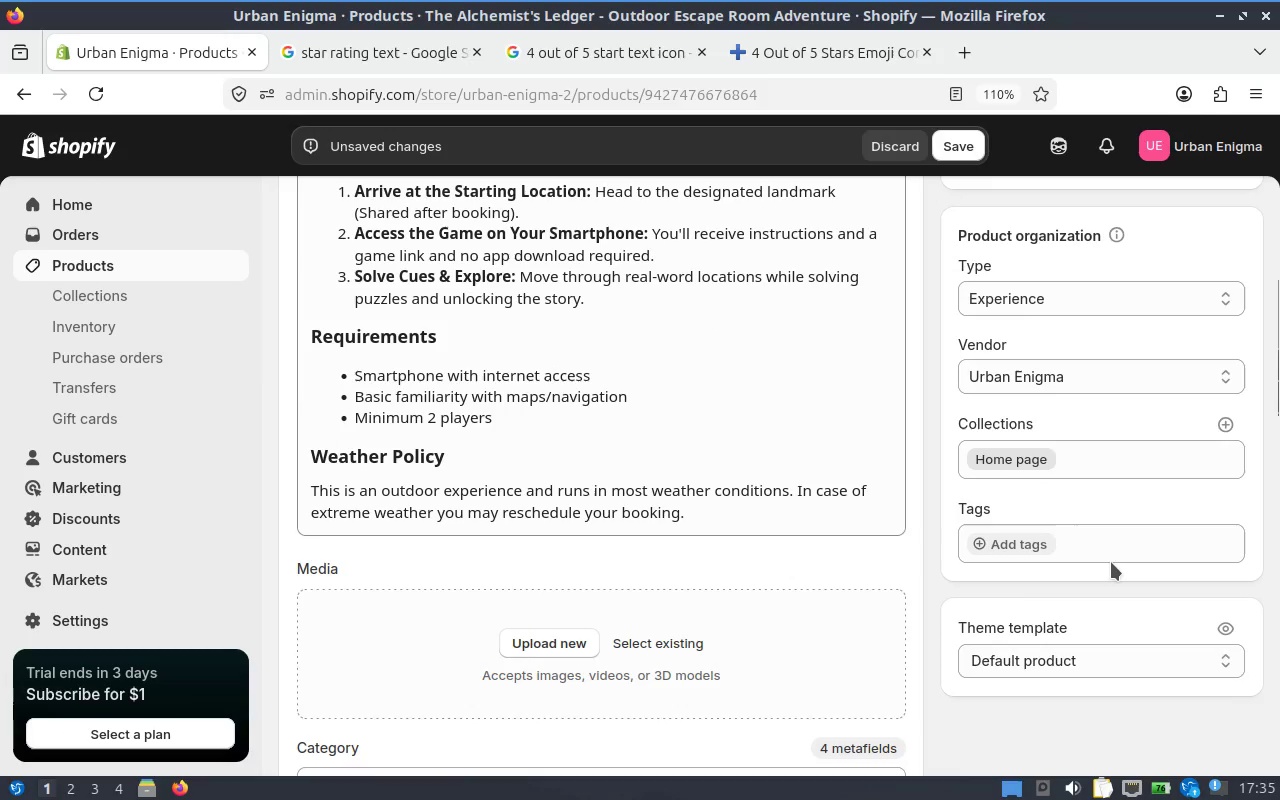 
left_click([1107, 557])
 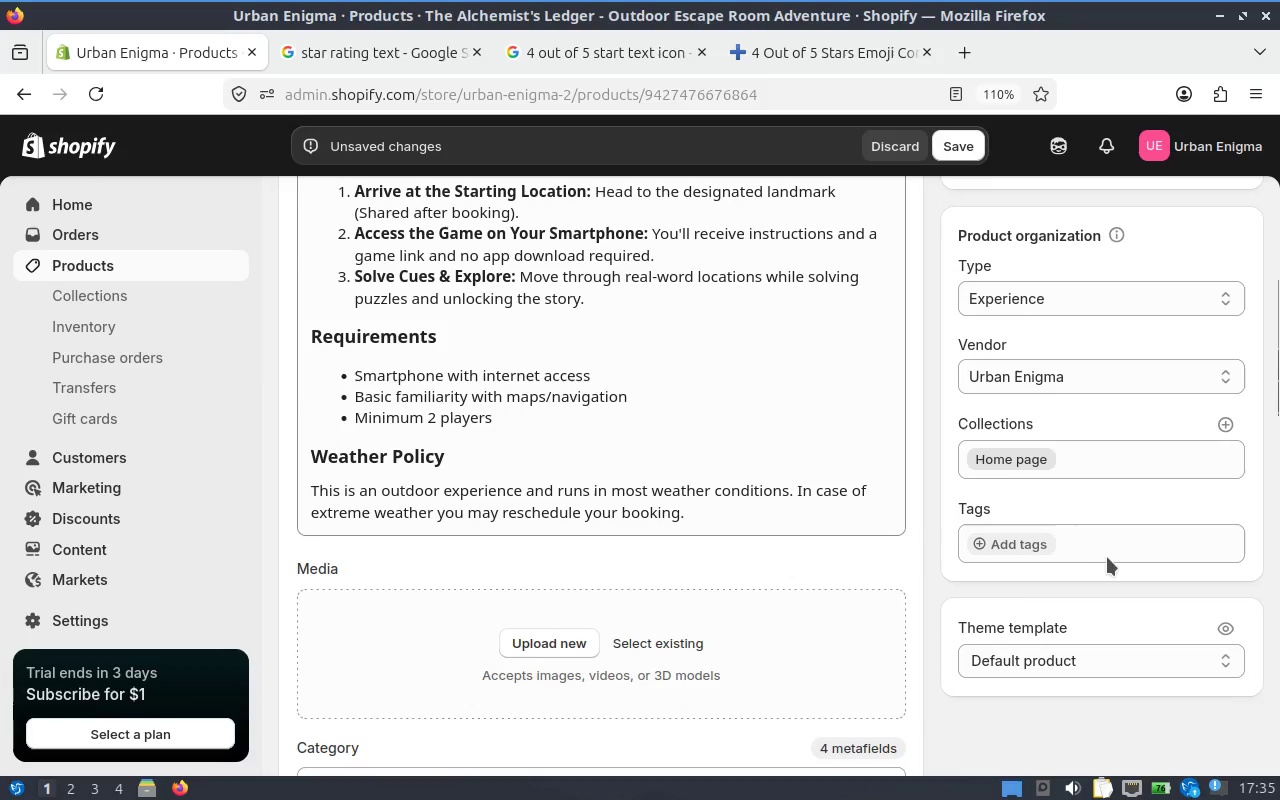 
left_click([1091, 548])
 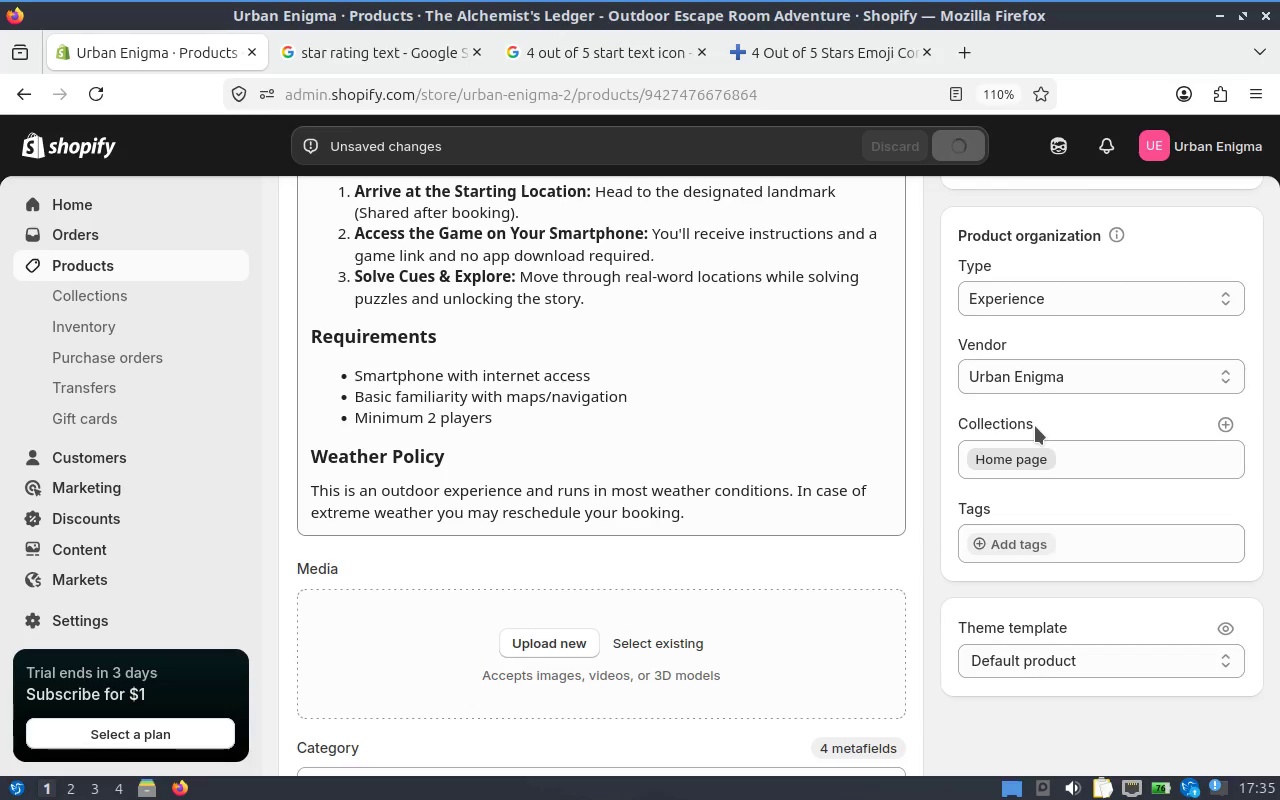 
wait(9.01)
 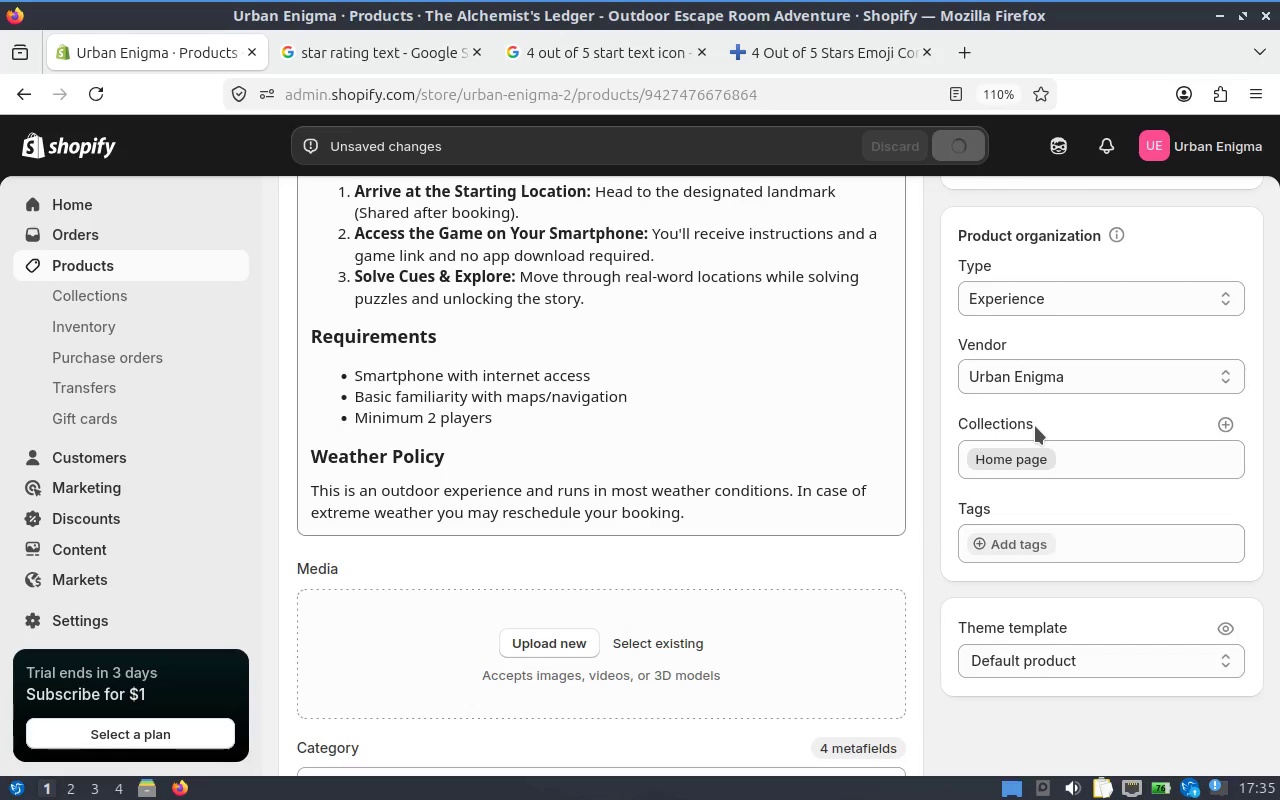 
left_click([1090, 545])
 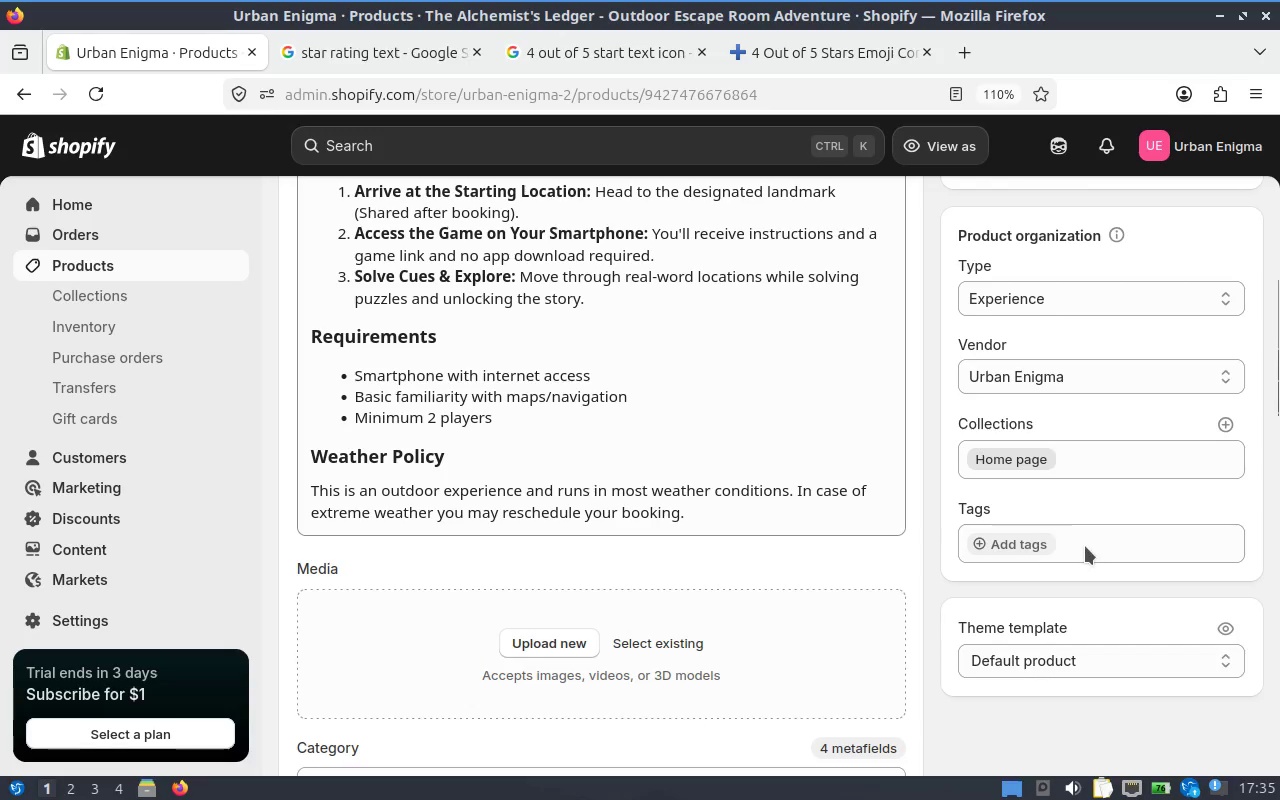 
left_click([1029, 546])
 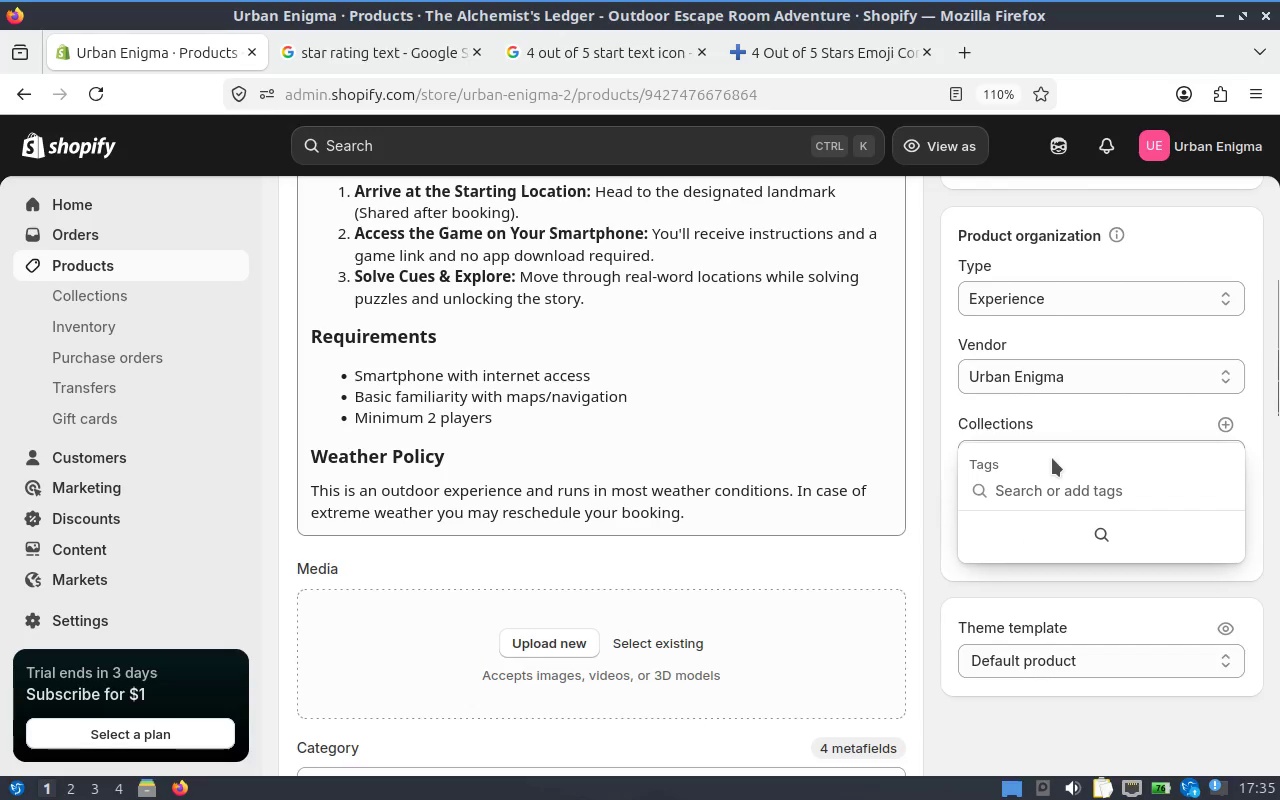 
left_click([1081, 491])
 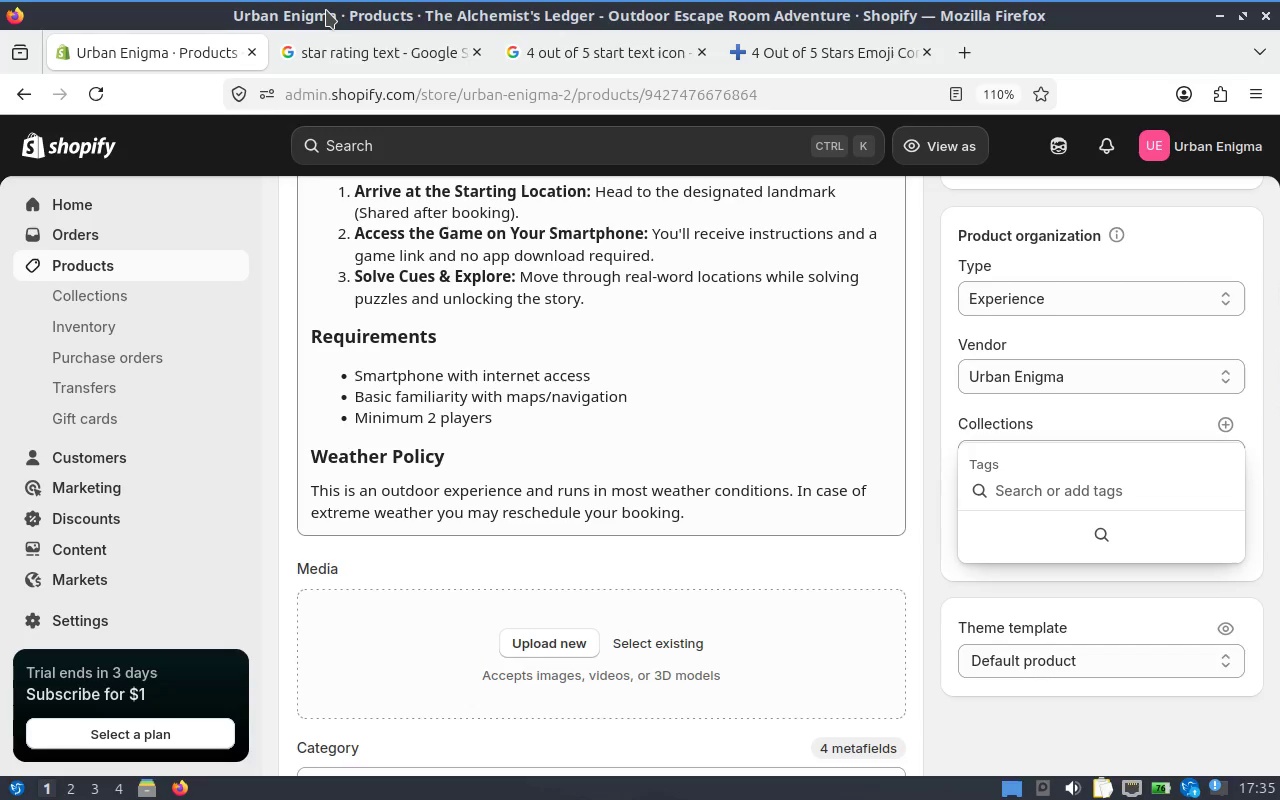 
wait(9.69)
 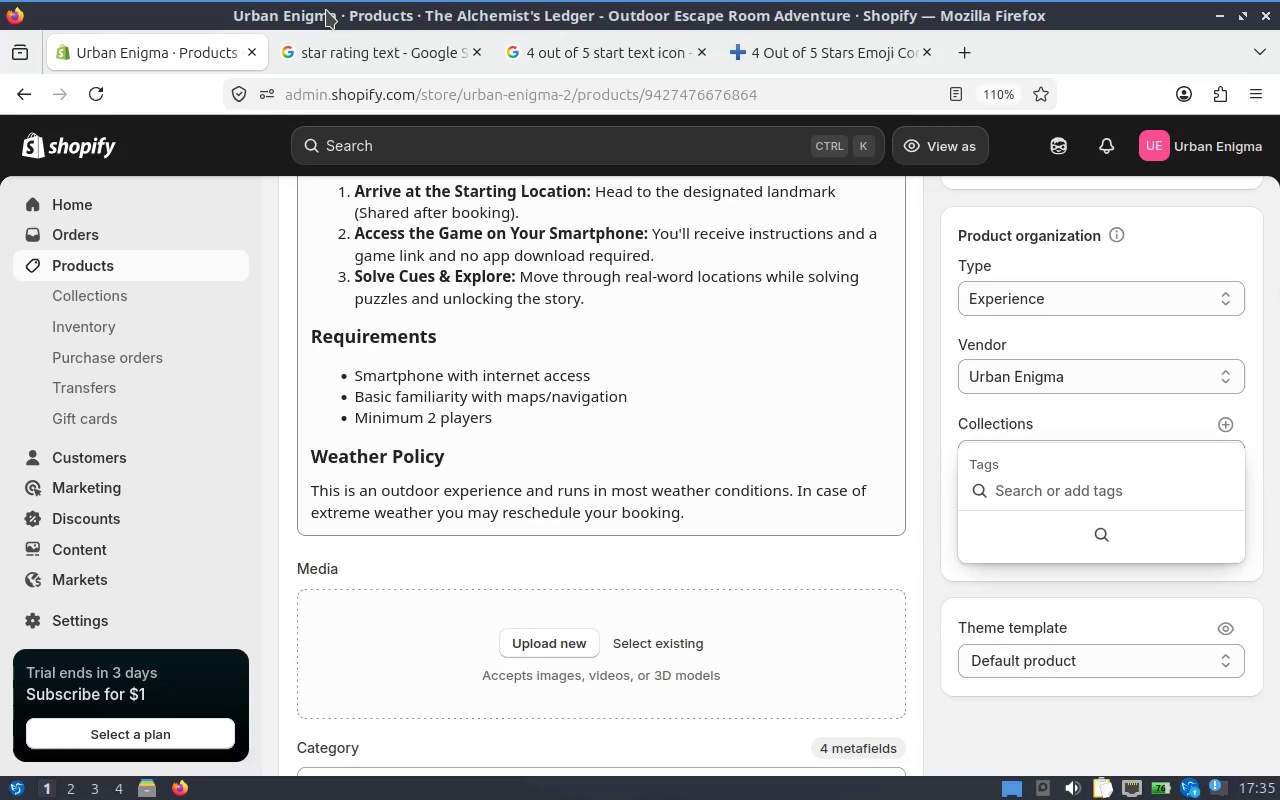 
left_click([1052, 476])
 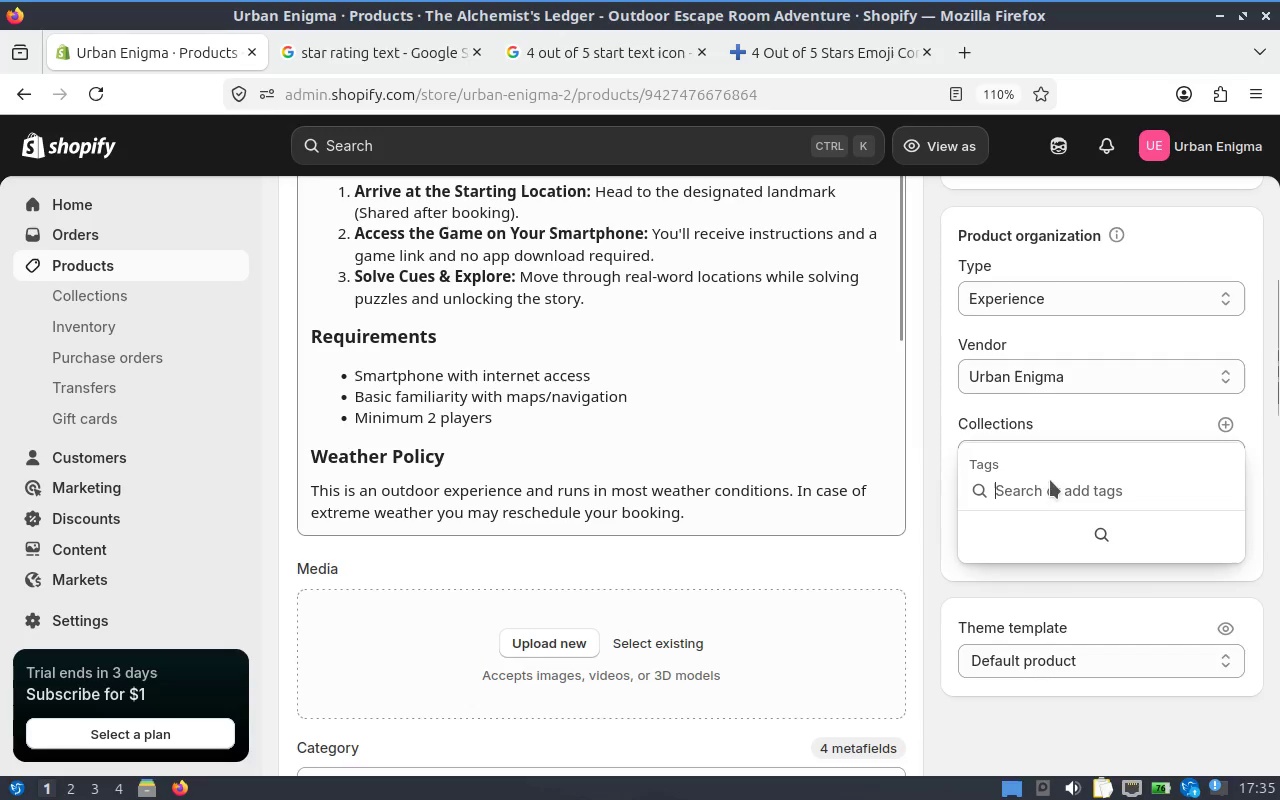 
left_click([1045, 488])
 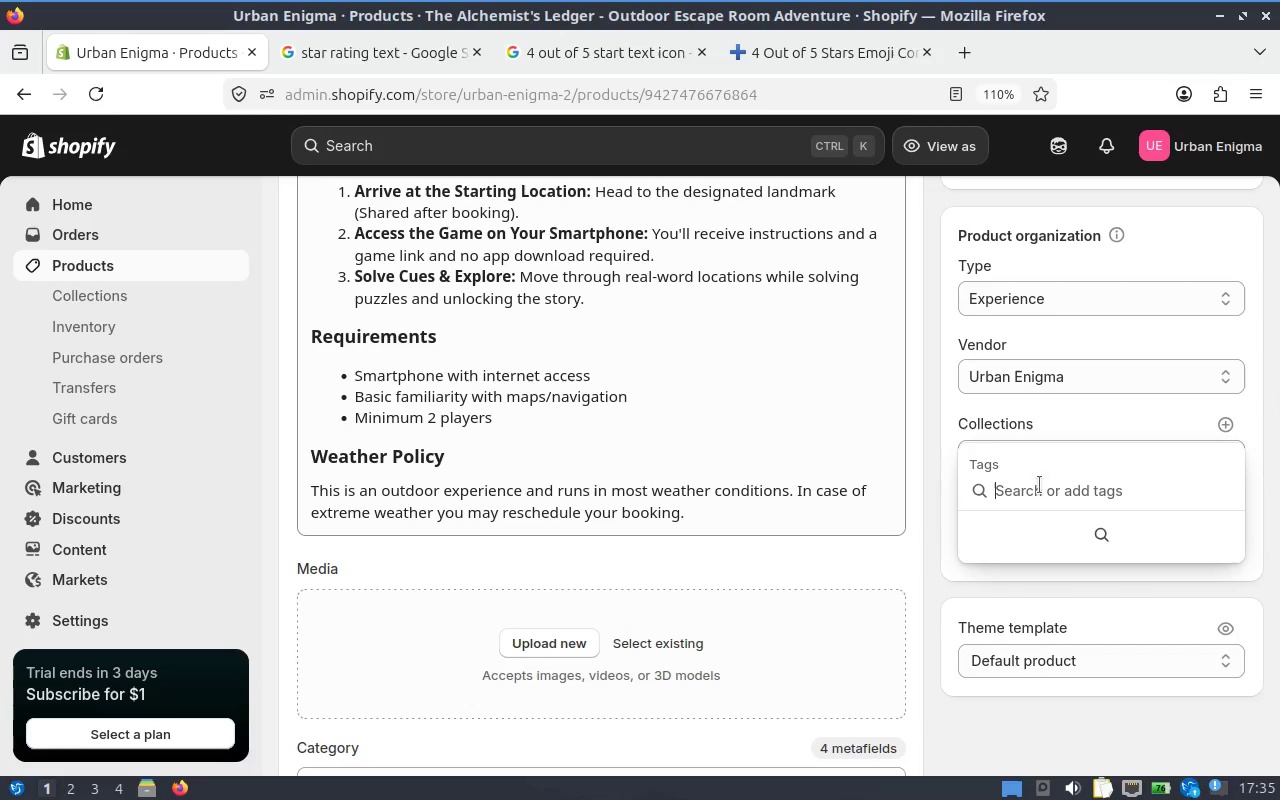 
type(dicci)
key(Backspace)
key(Backspace)
key(Backspace)
type(fficulty-medium)
 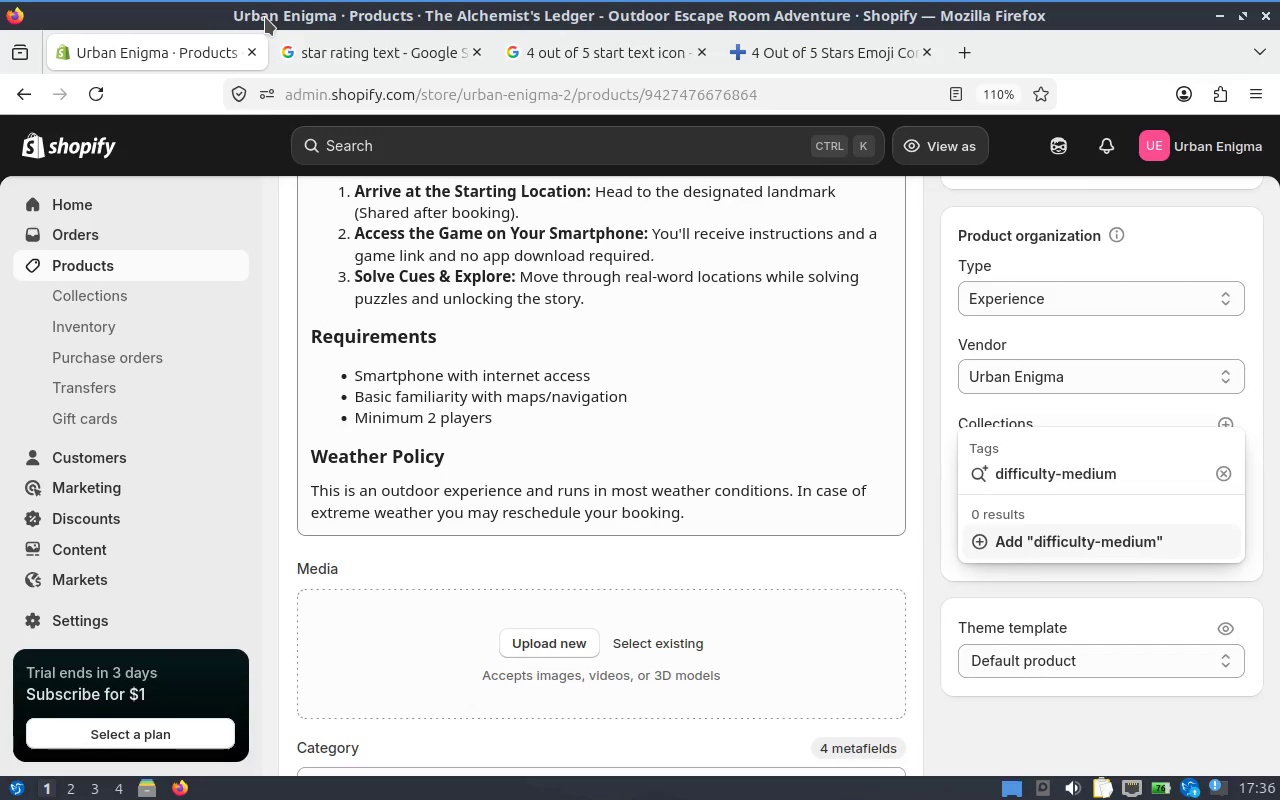 
wait(5.28)
 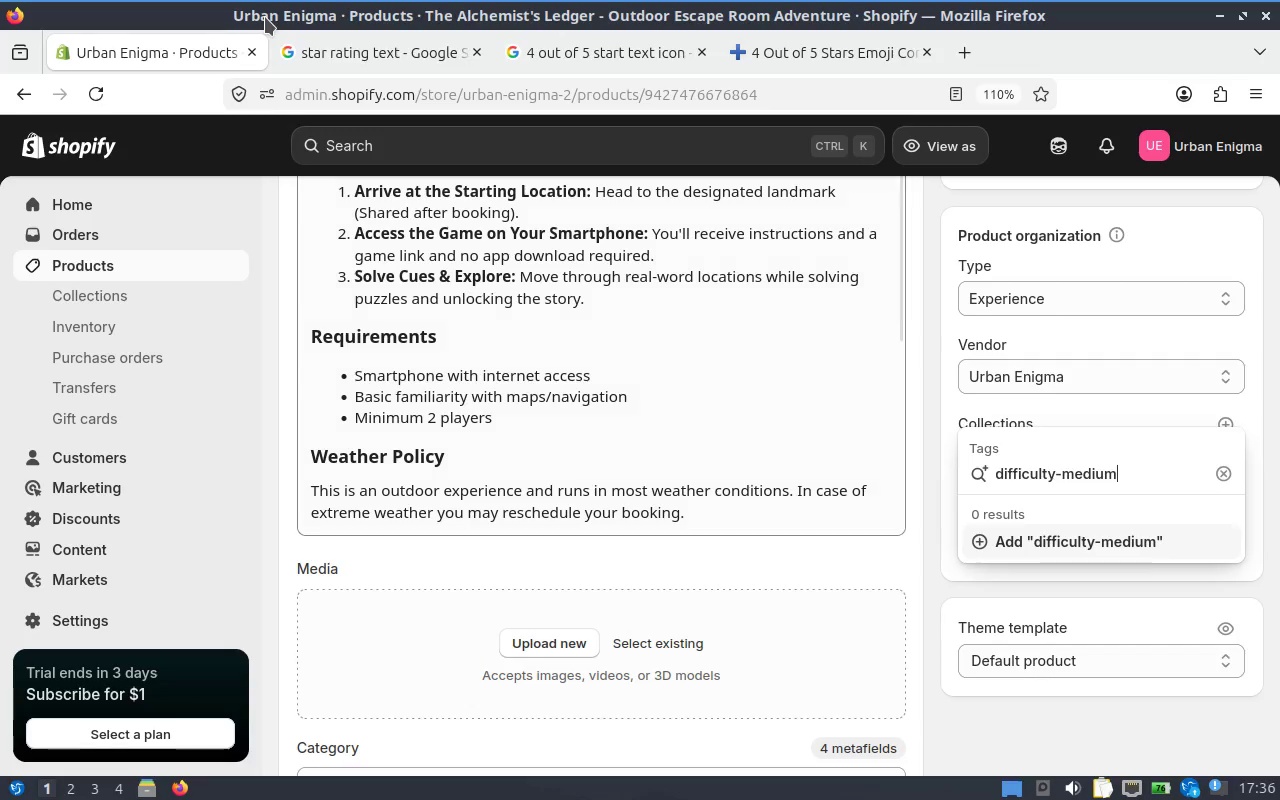 
left_click([1072, 538])
 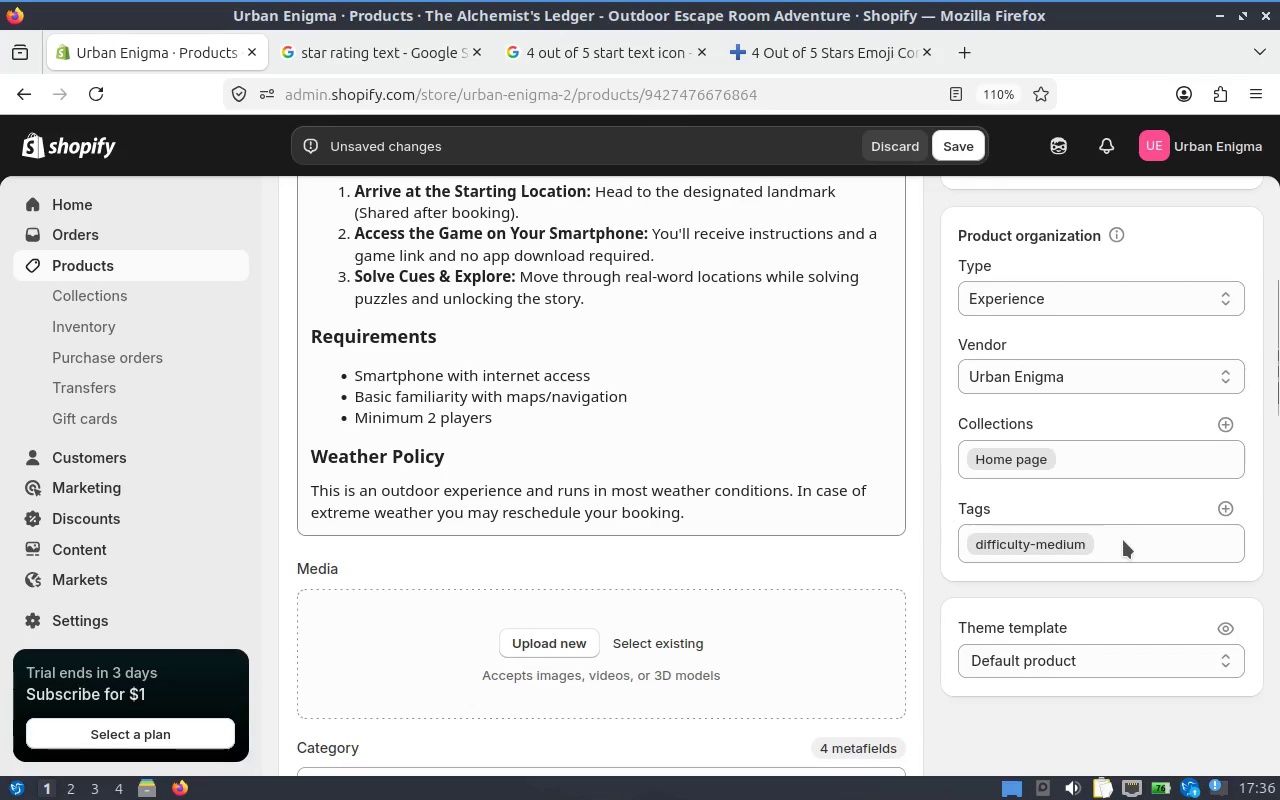 
left_click([1151, 551])
 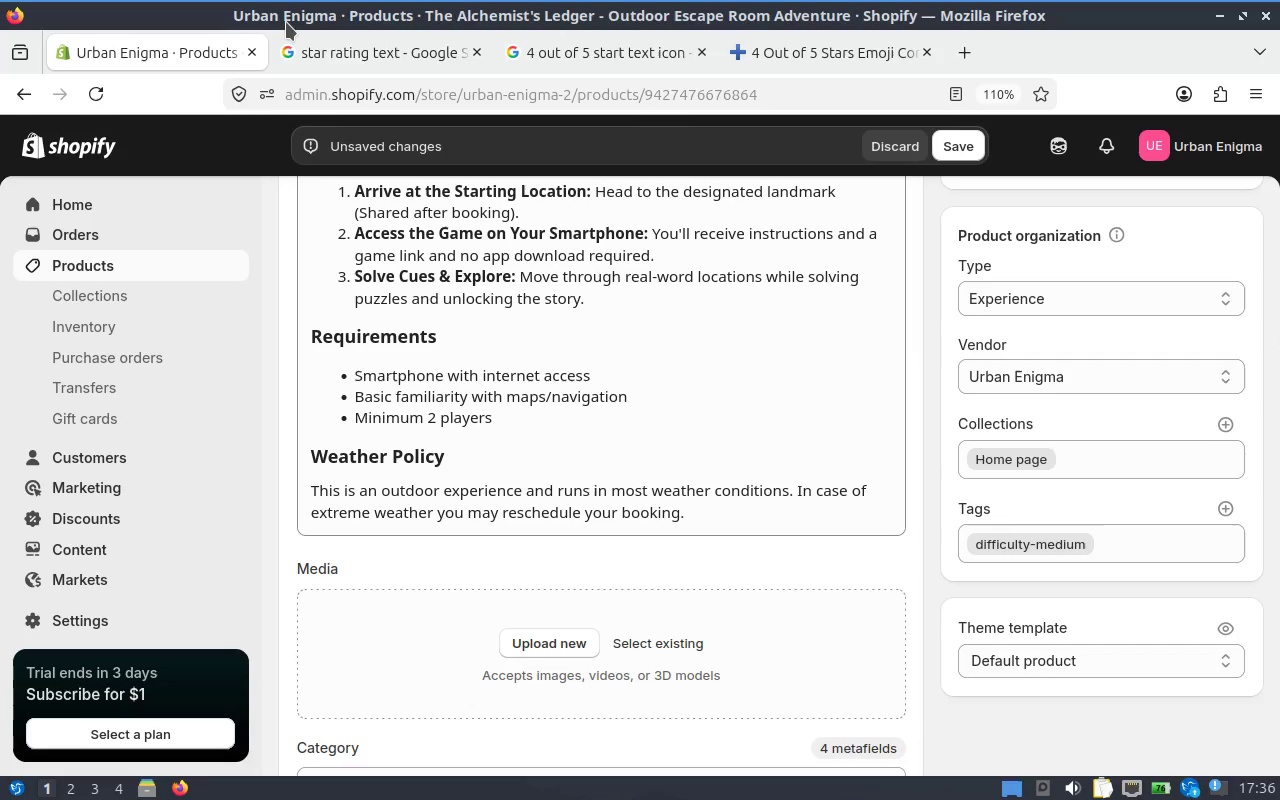 
left_click([1138, 552])
 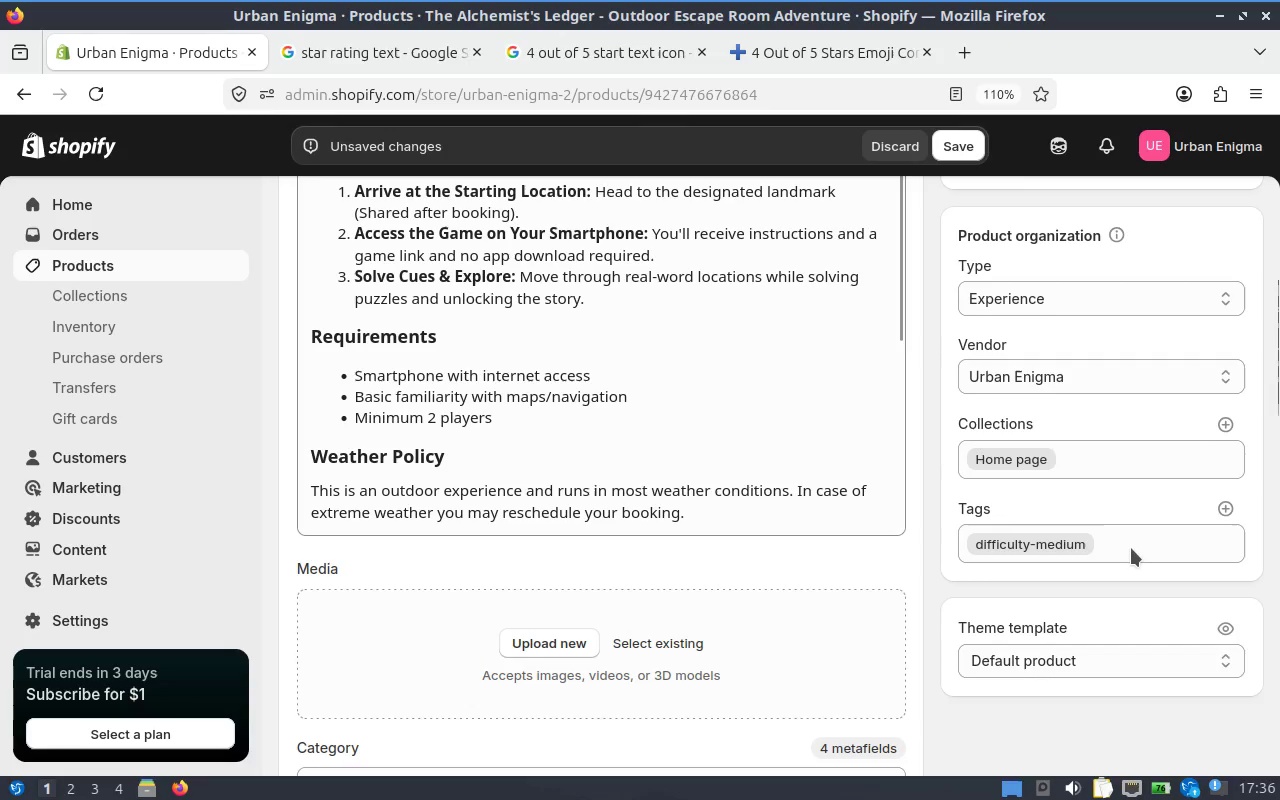 
left_click([1130, 548])
 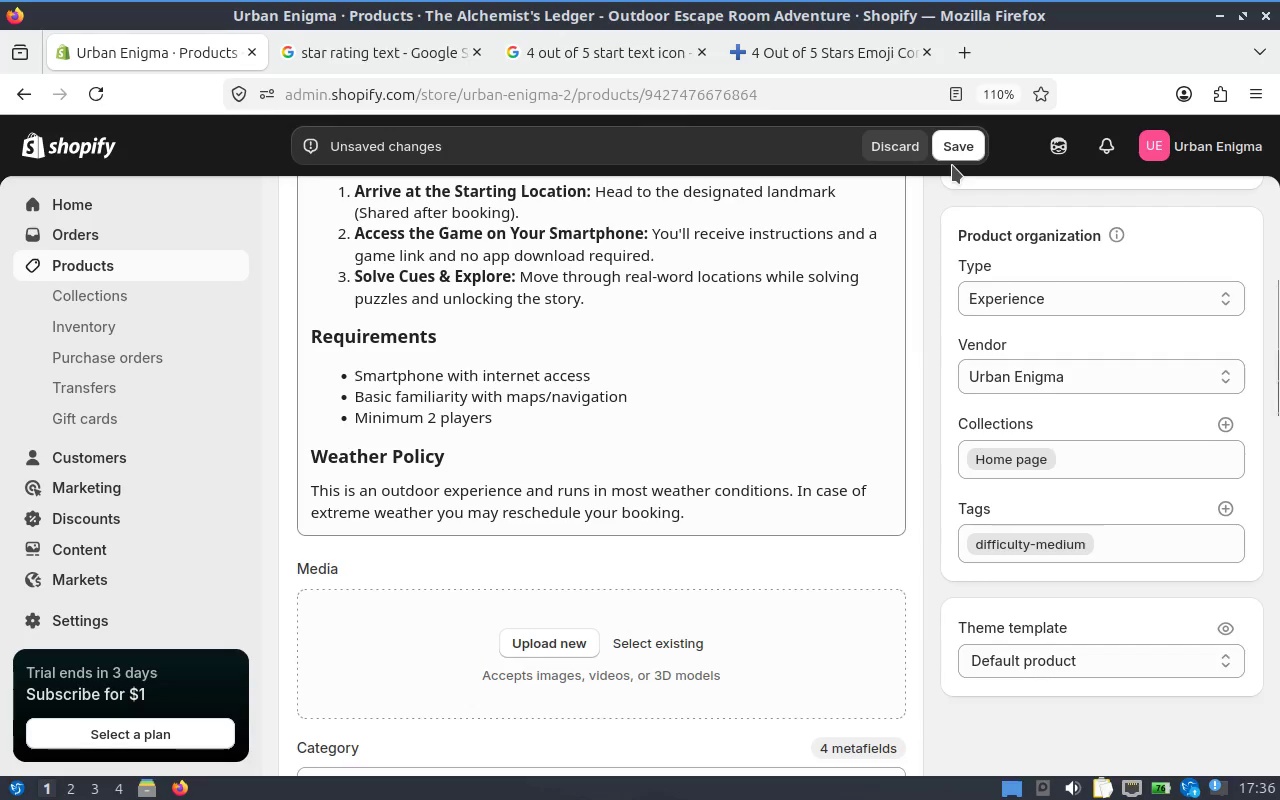 
left_click([965, 152])
 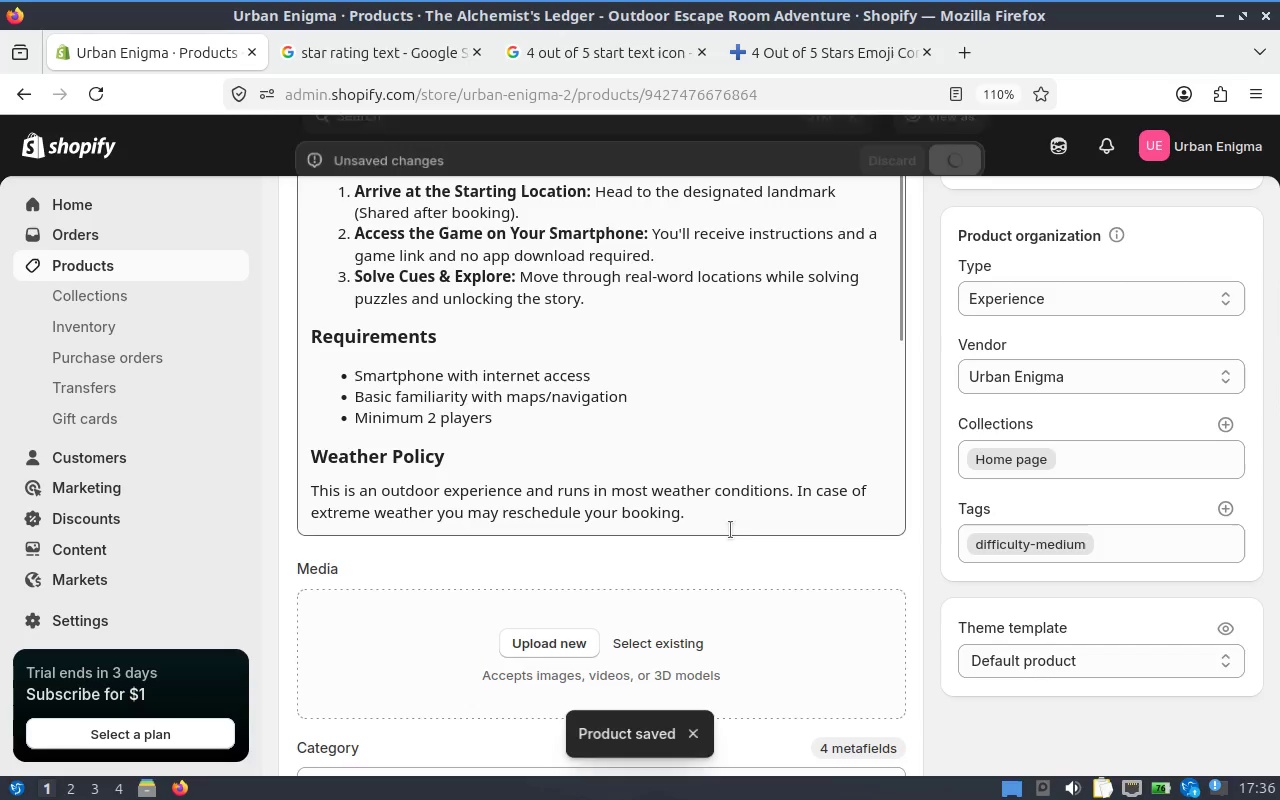 
left_click([1132, 552])
 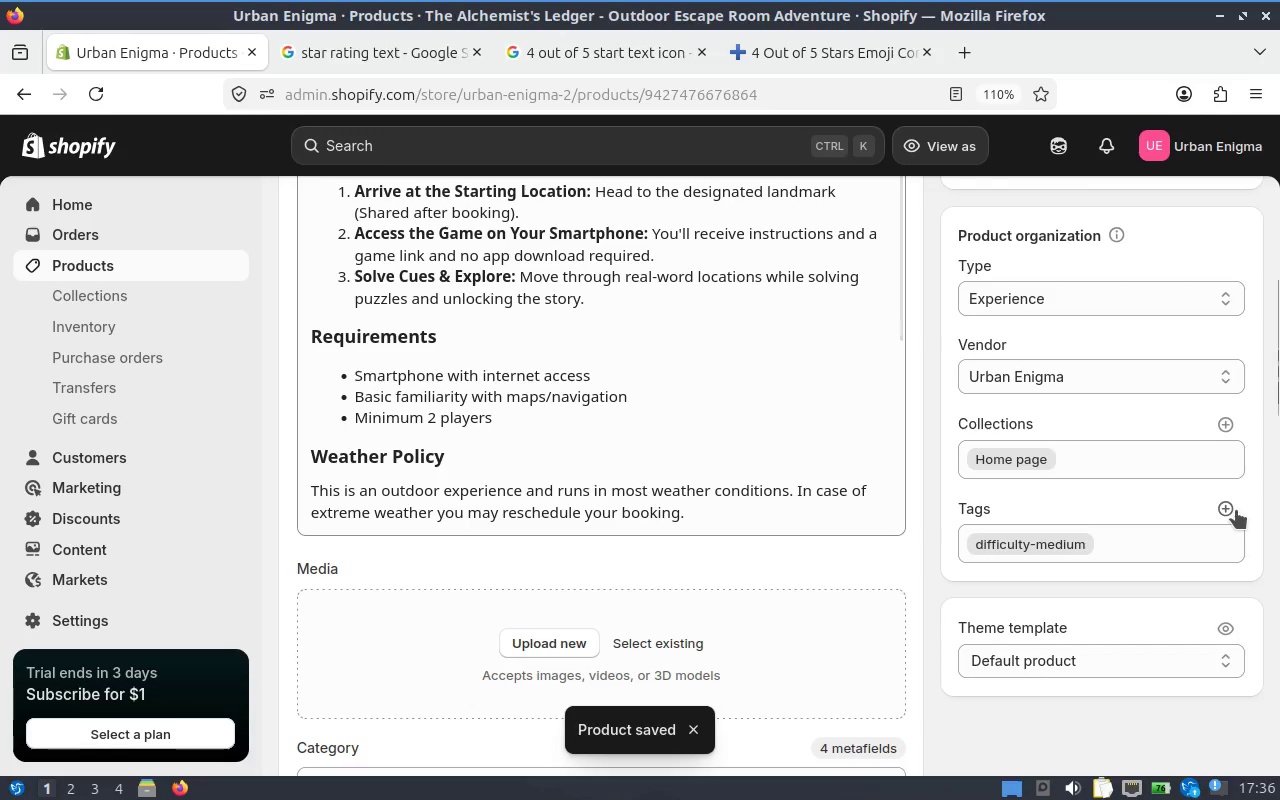 
left_click([1230, 510])
 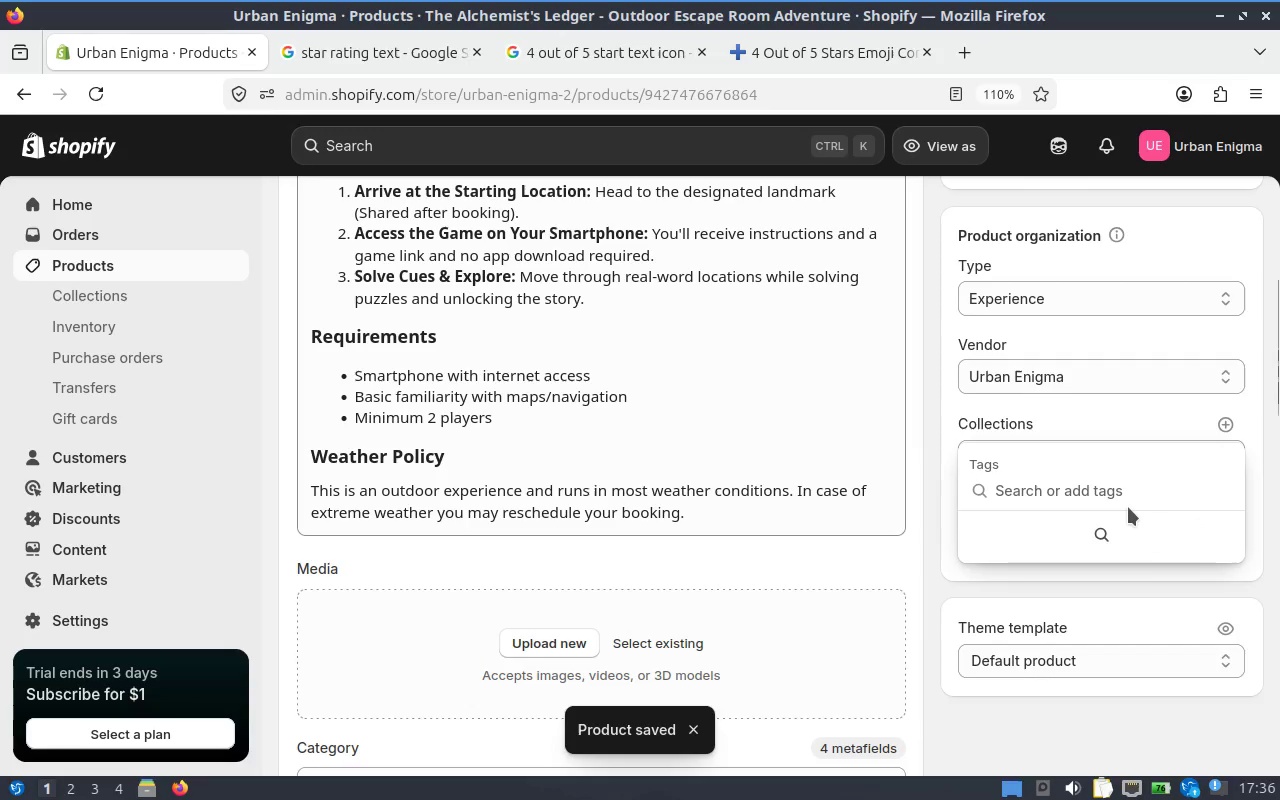 
left_click([1118, 505])
 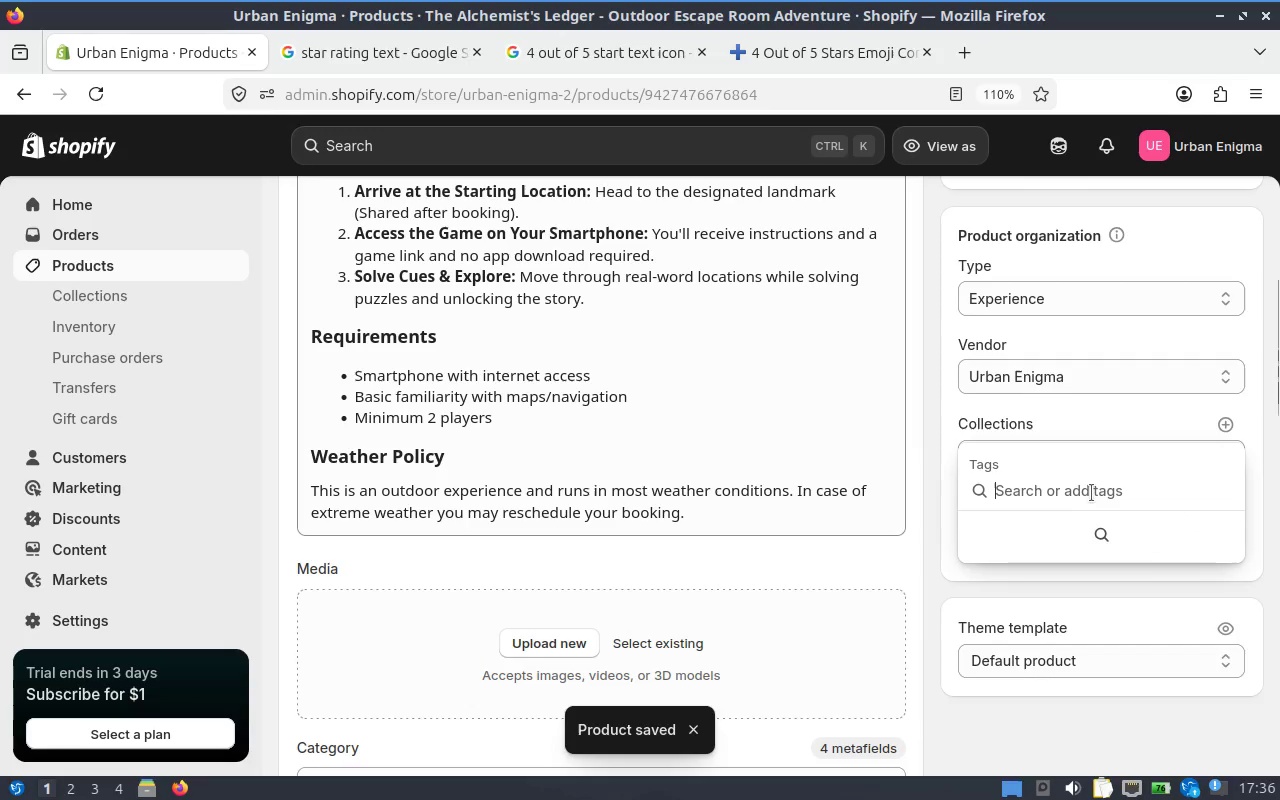 
left_click([1085, 492])
 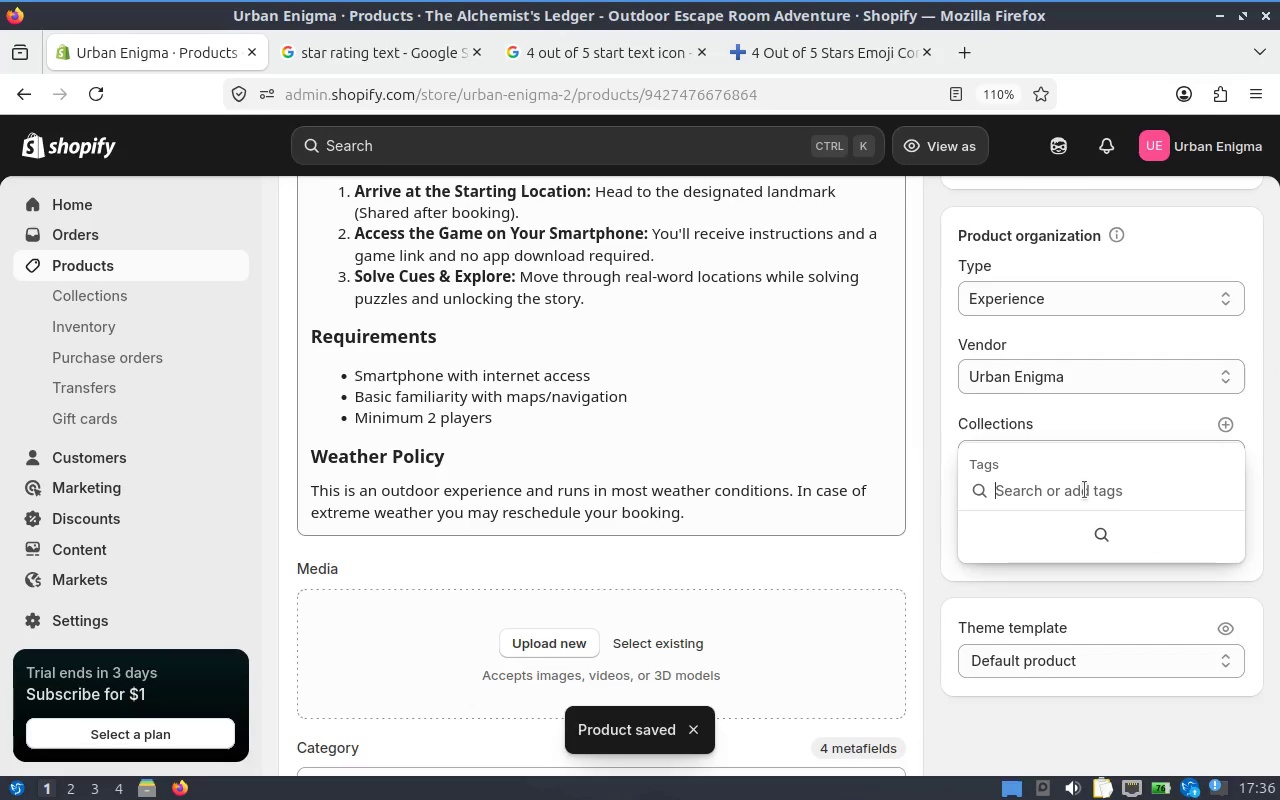 
type(downtown)
 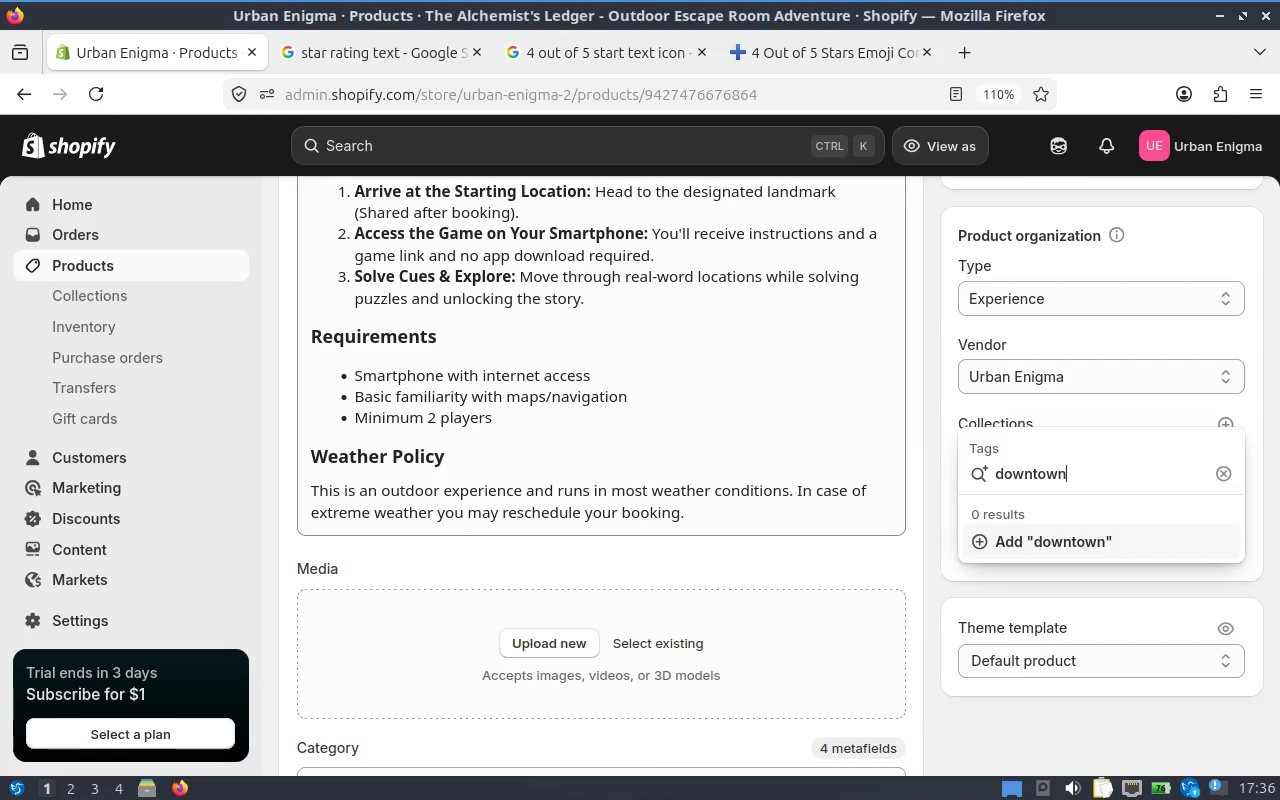 
key(Enter)
 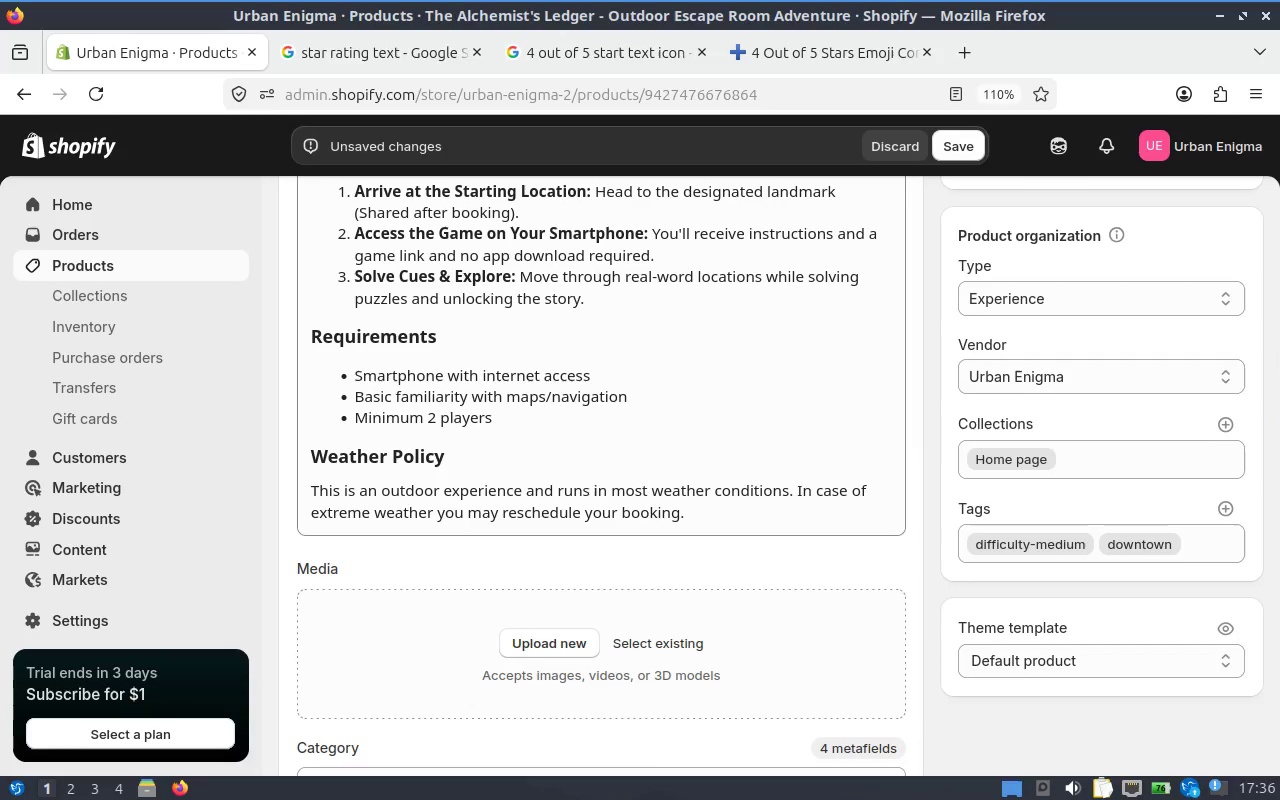 
key(T)
 